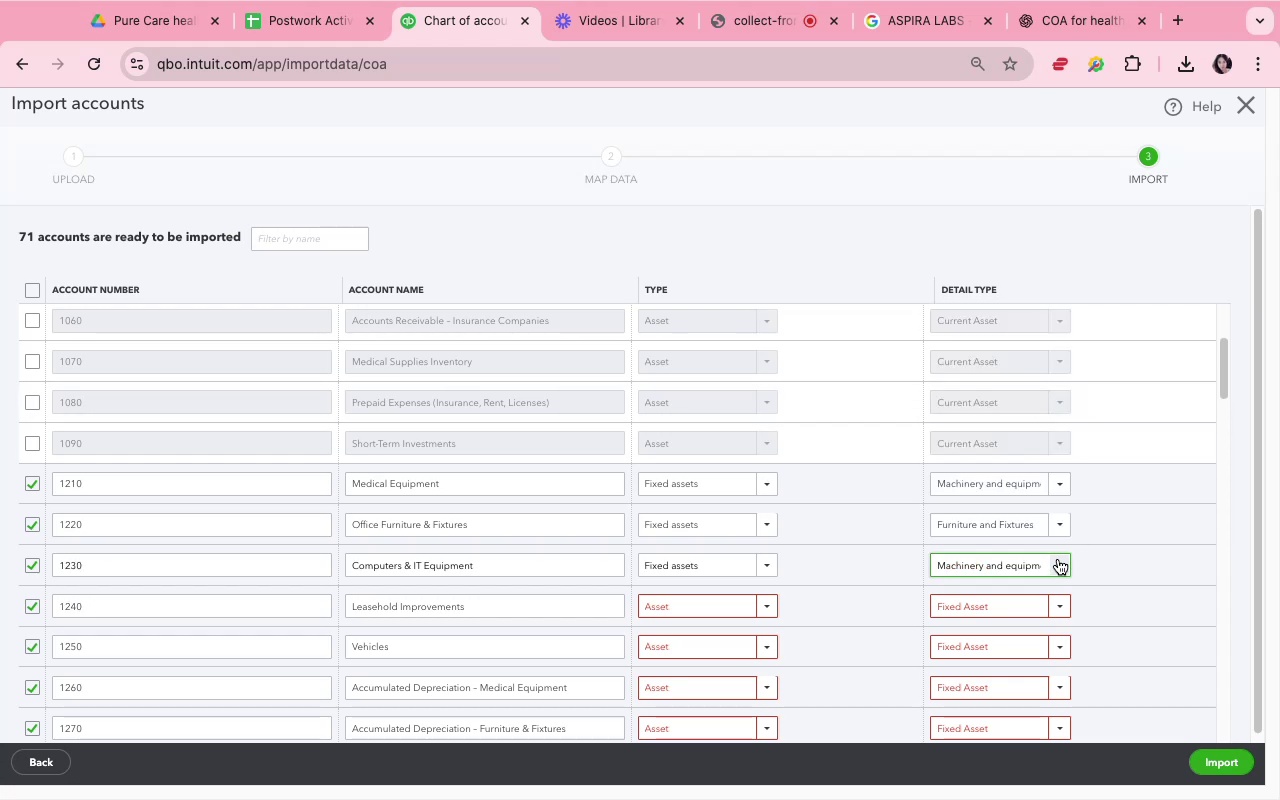 
left_click([1062, 566])
 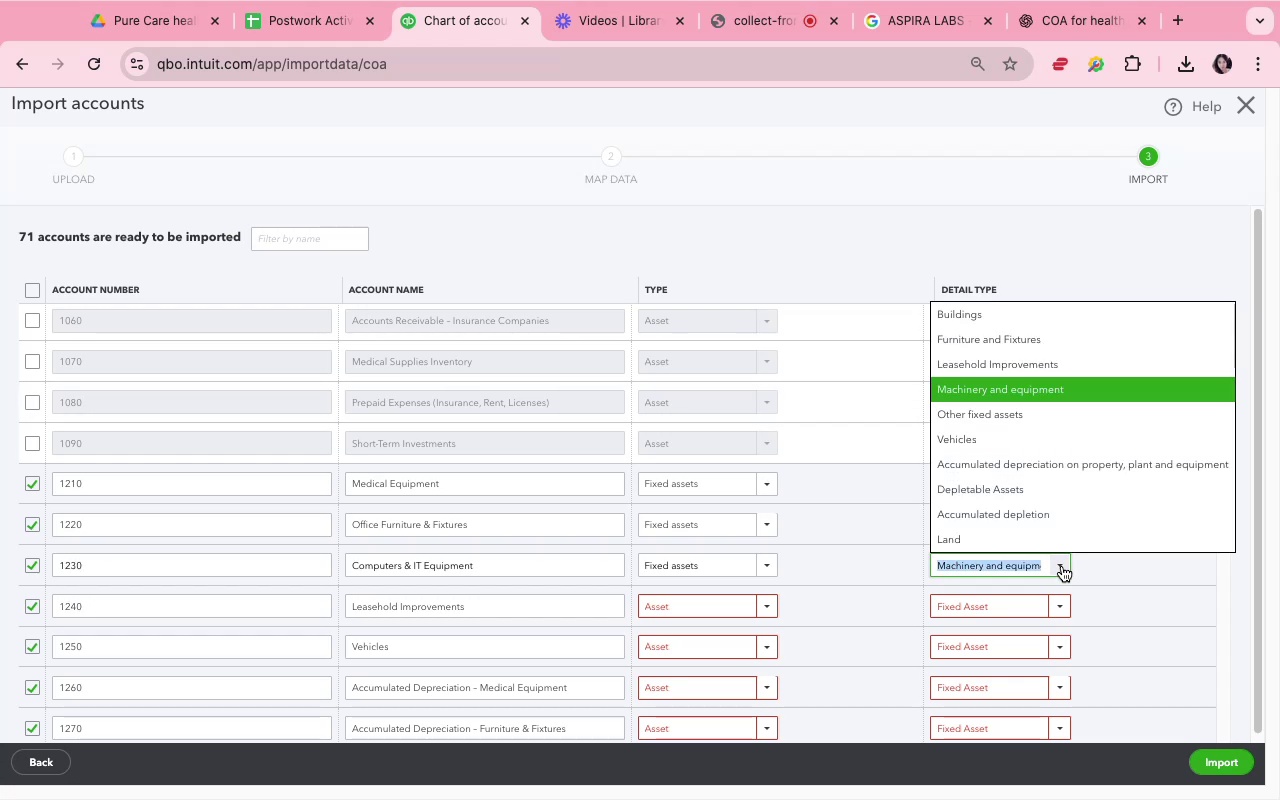 
left_click([1062, 566])
 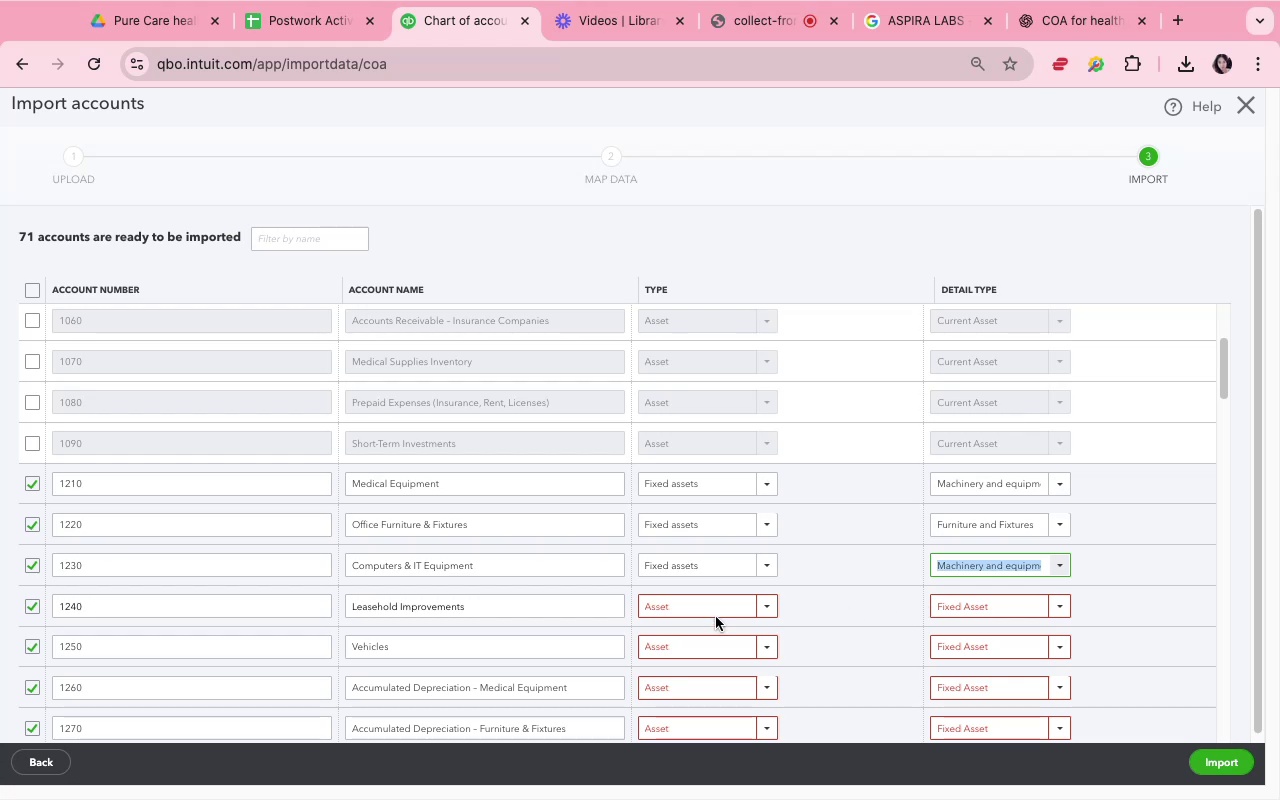 
scroll: coordinate [734, 601], scroll_direction: down, amount: 2.0
 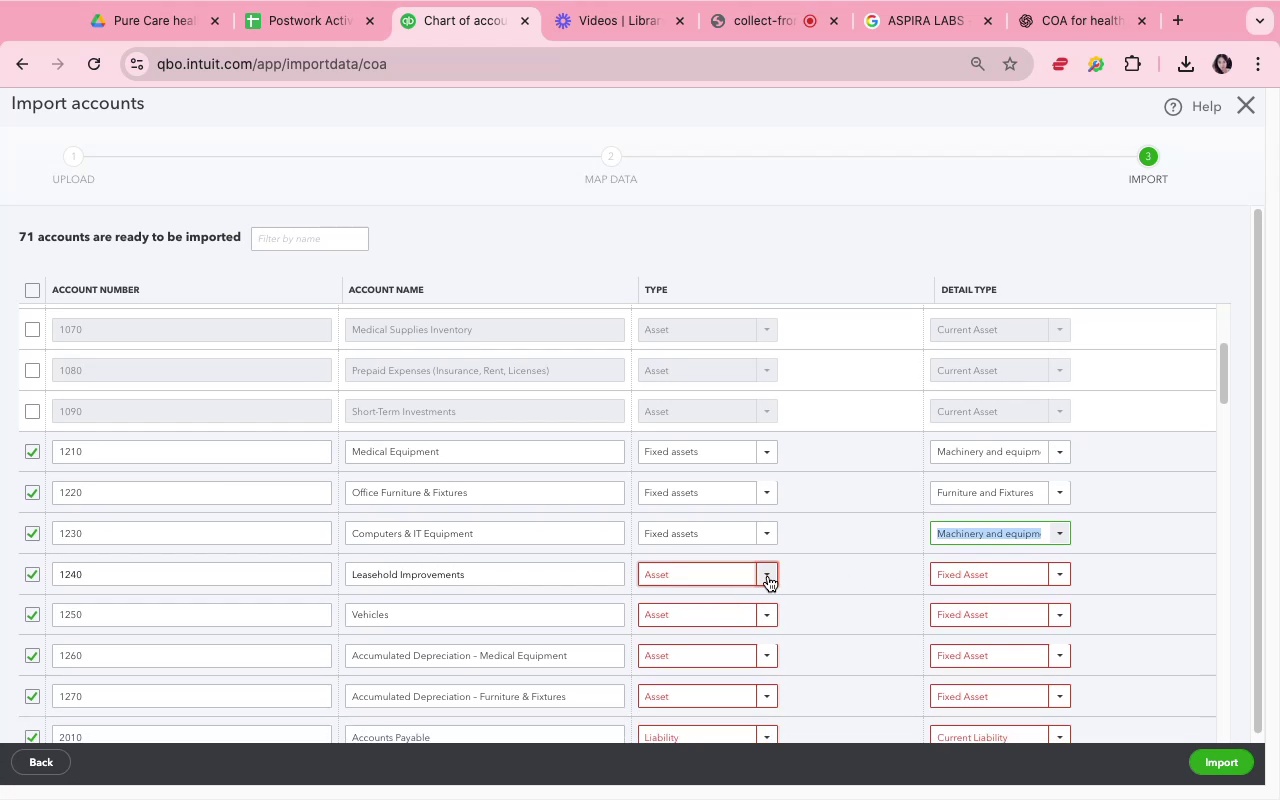 
left_click([768, 576])
 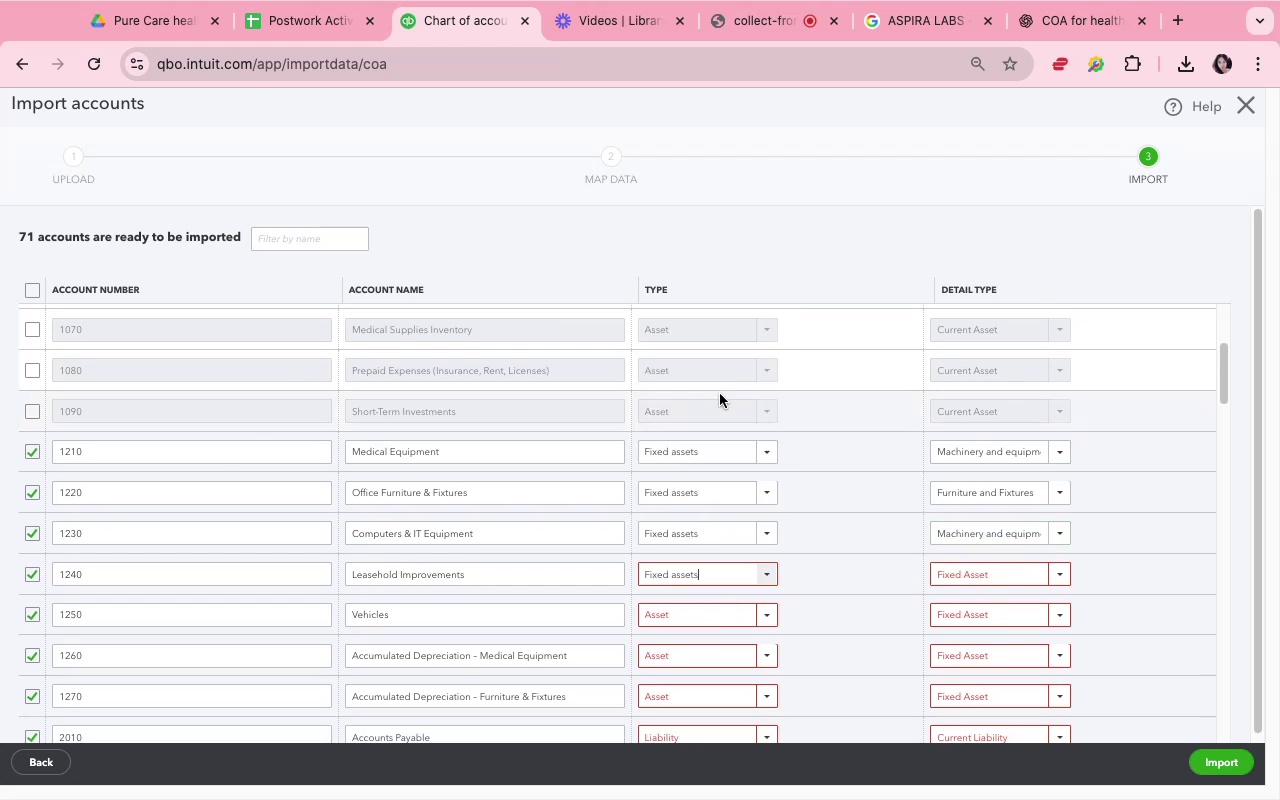 
wait(5.78)
 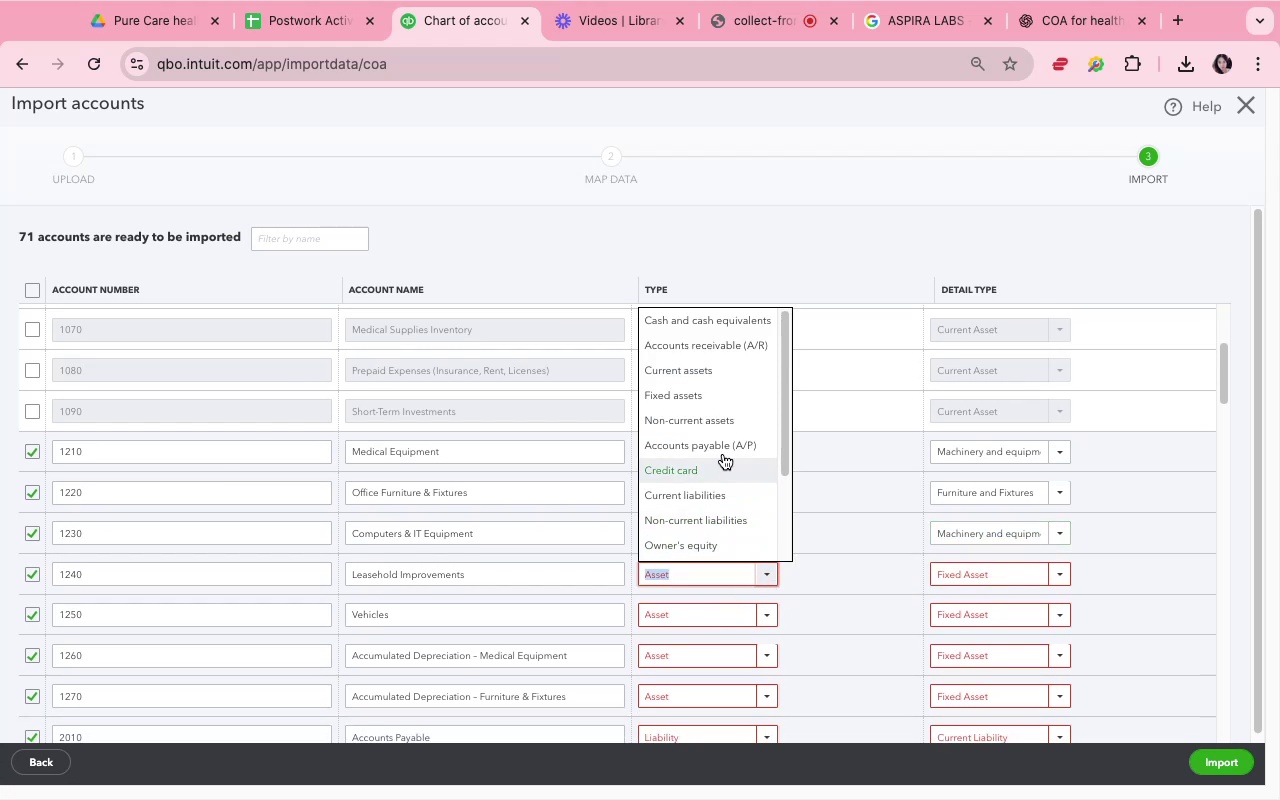 
left_click([1051, 564])
 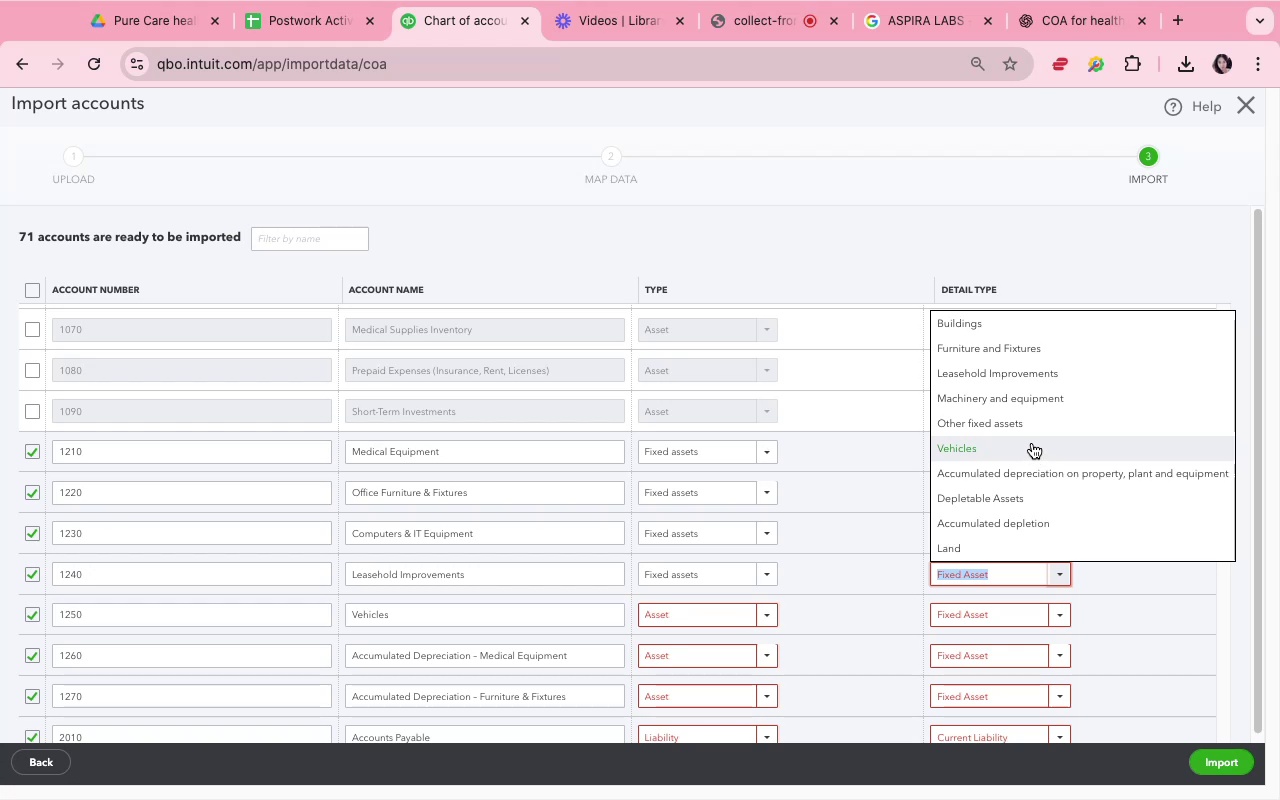 
left_click([1029, 380])
 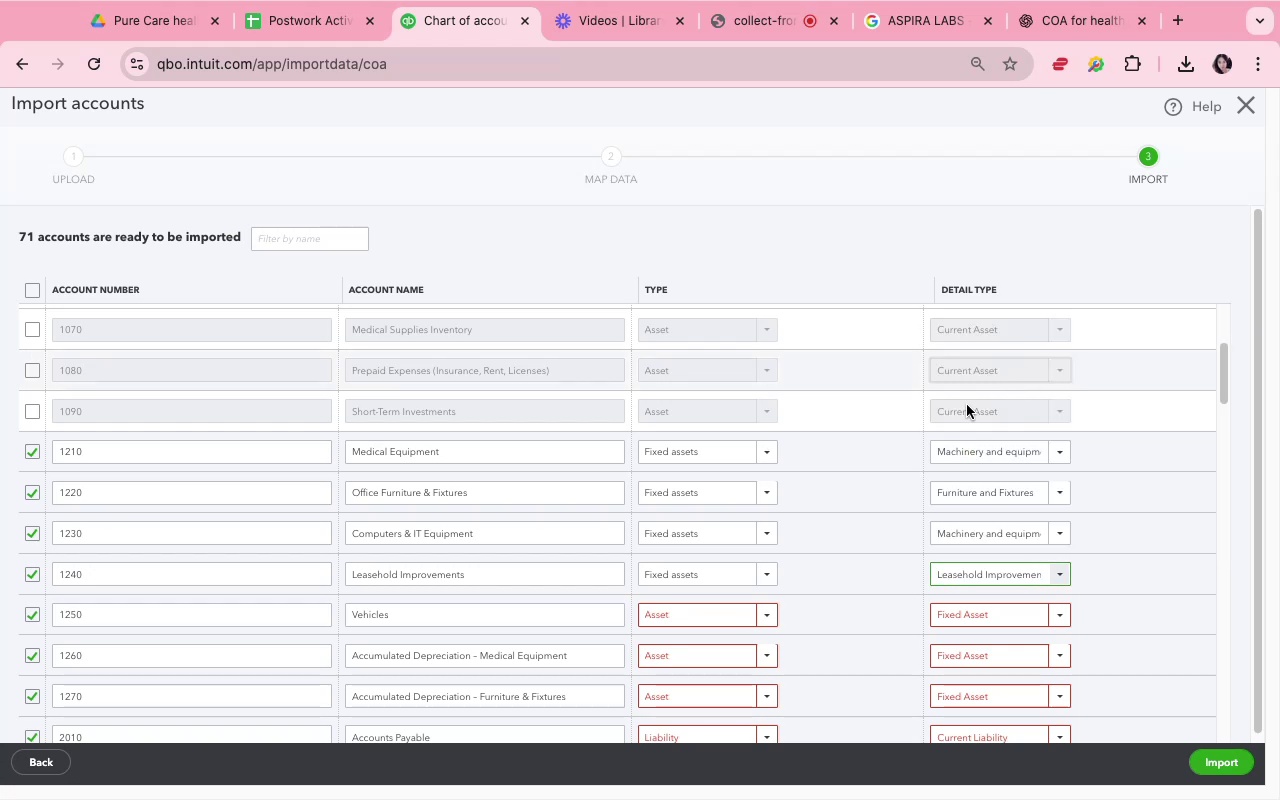 
scroll: coordinate [863, 521], scroll_direction: down, amount: 6.0
 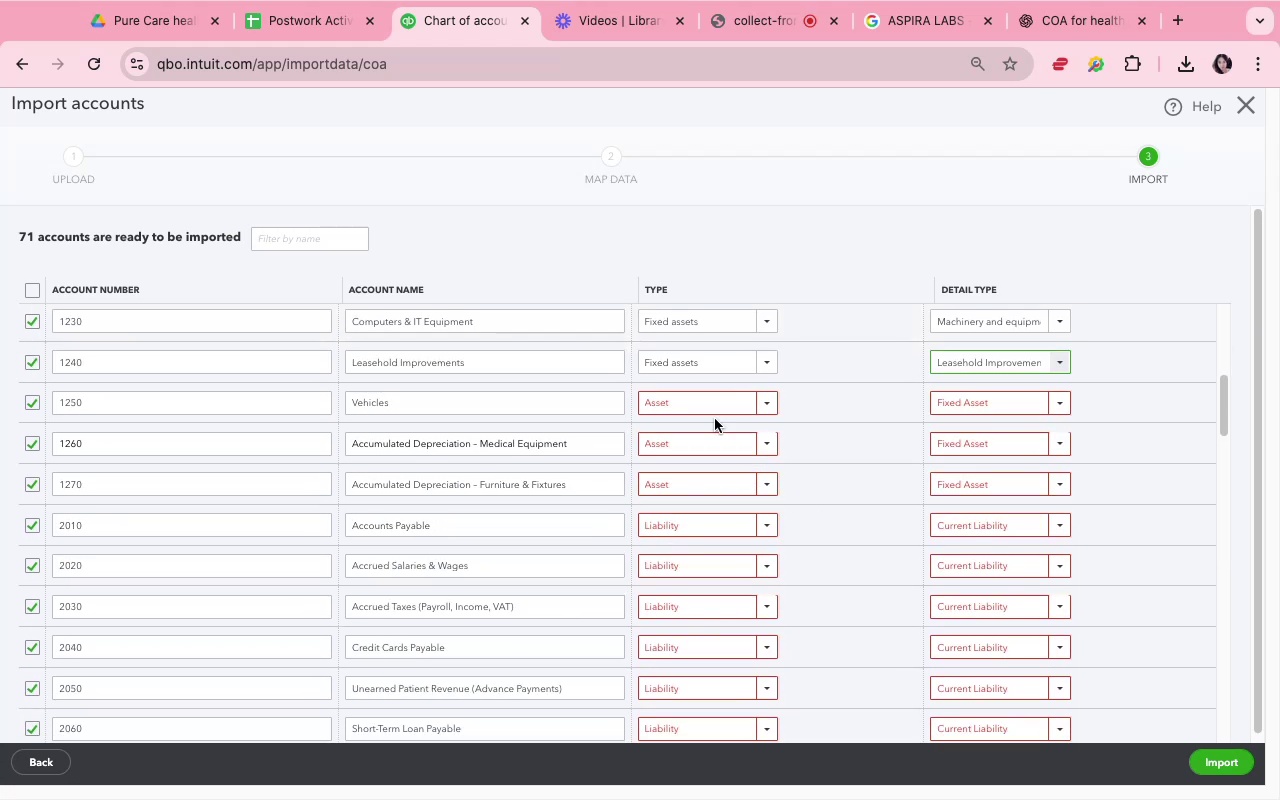 
left_click([717, 401])
 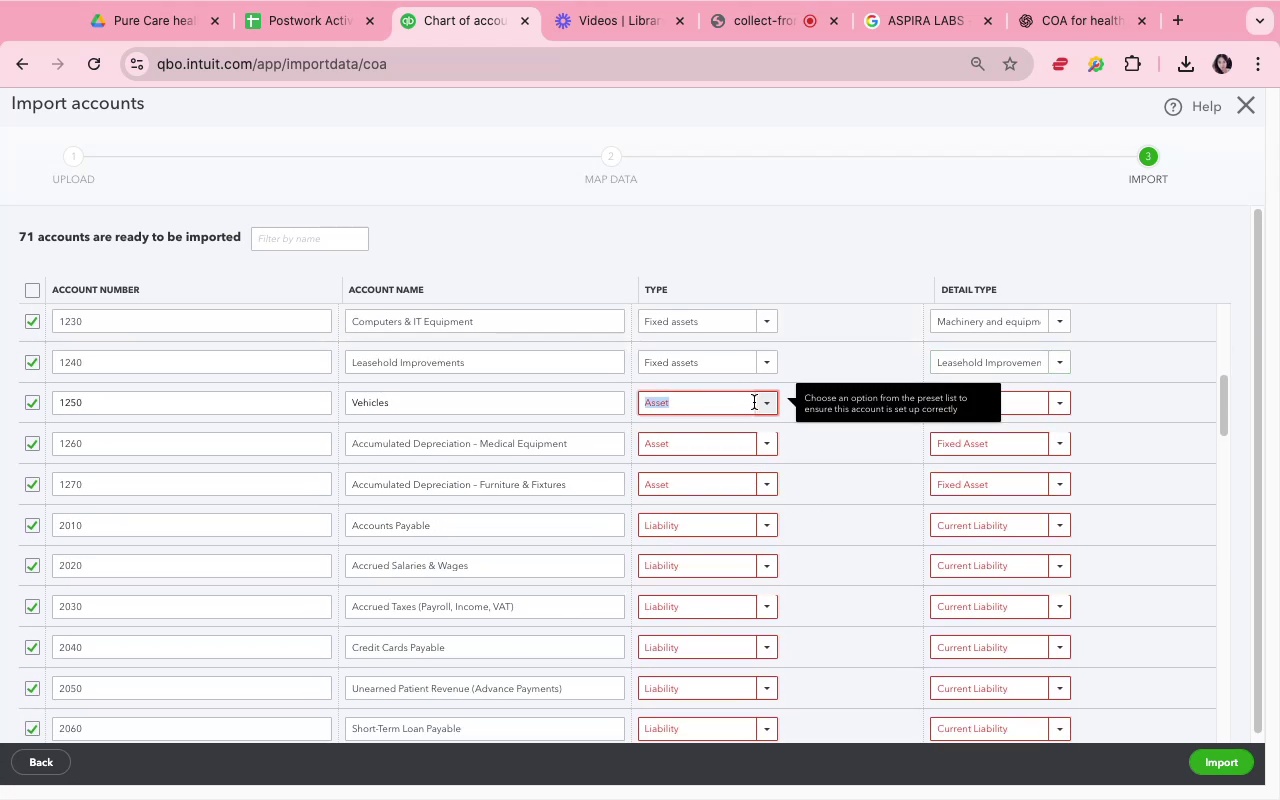 
left_click([763, 402])
 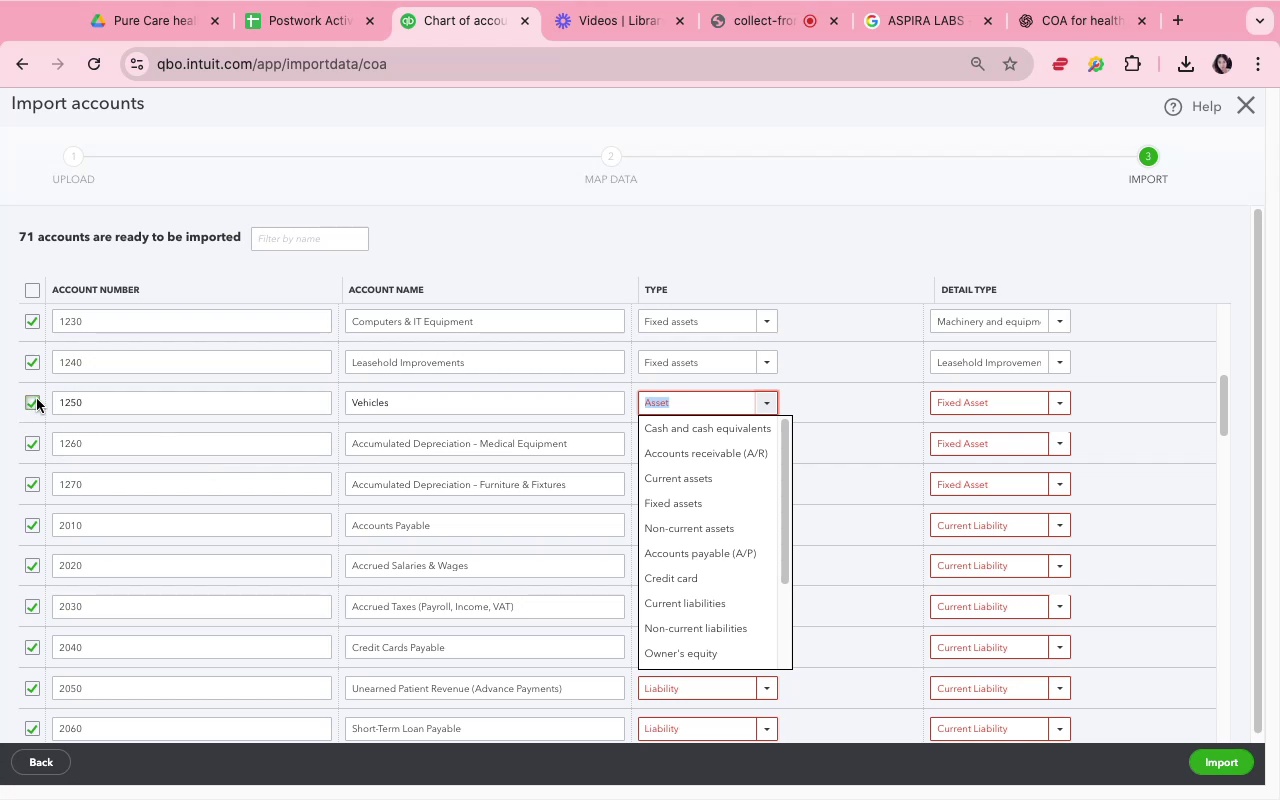 
wait(6.11)
 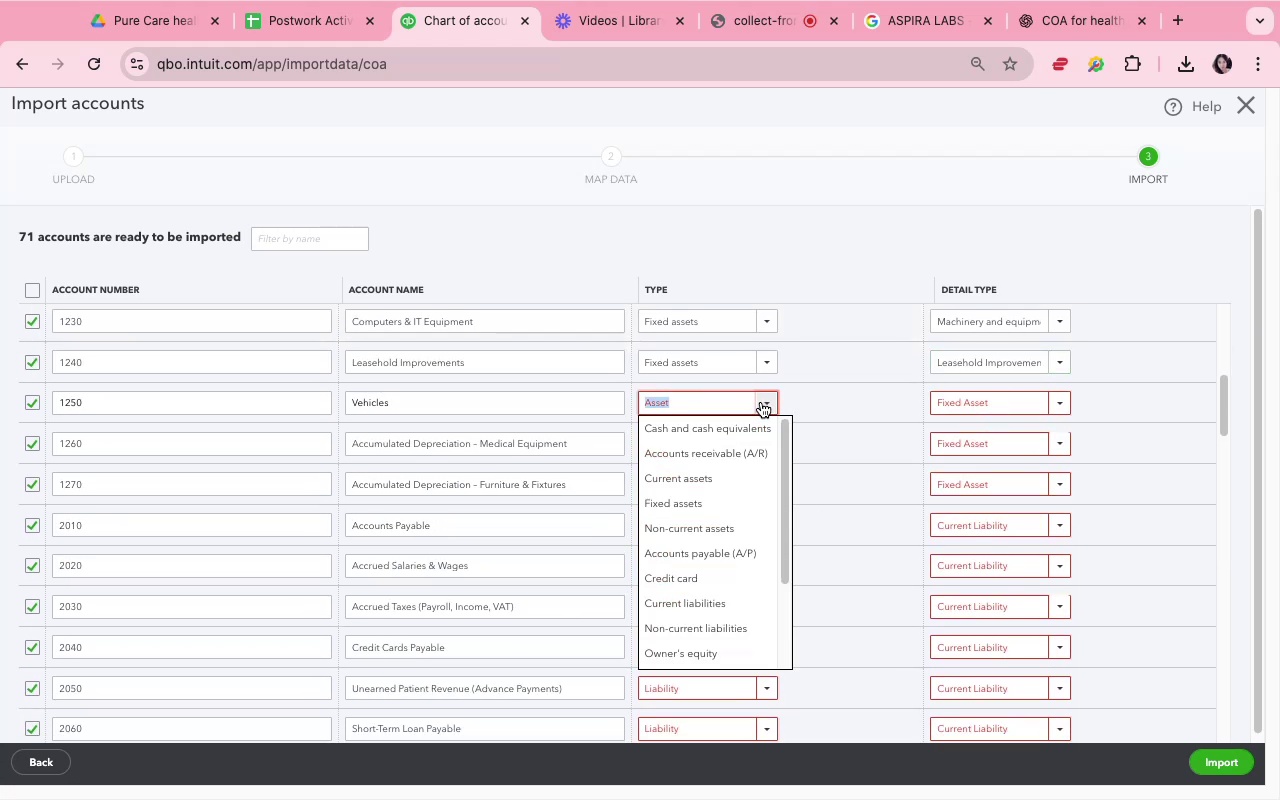 
left_click([31, 399])
 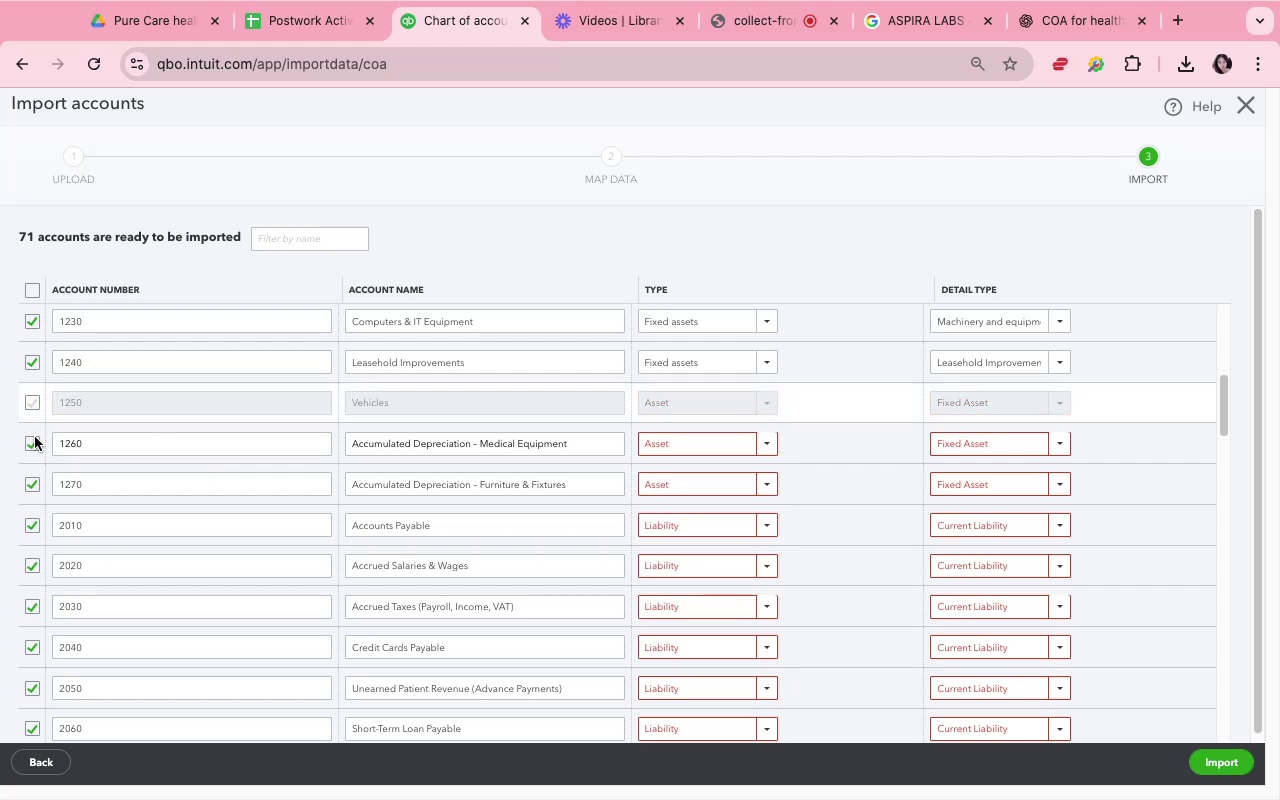 
left_click([35, 440])
 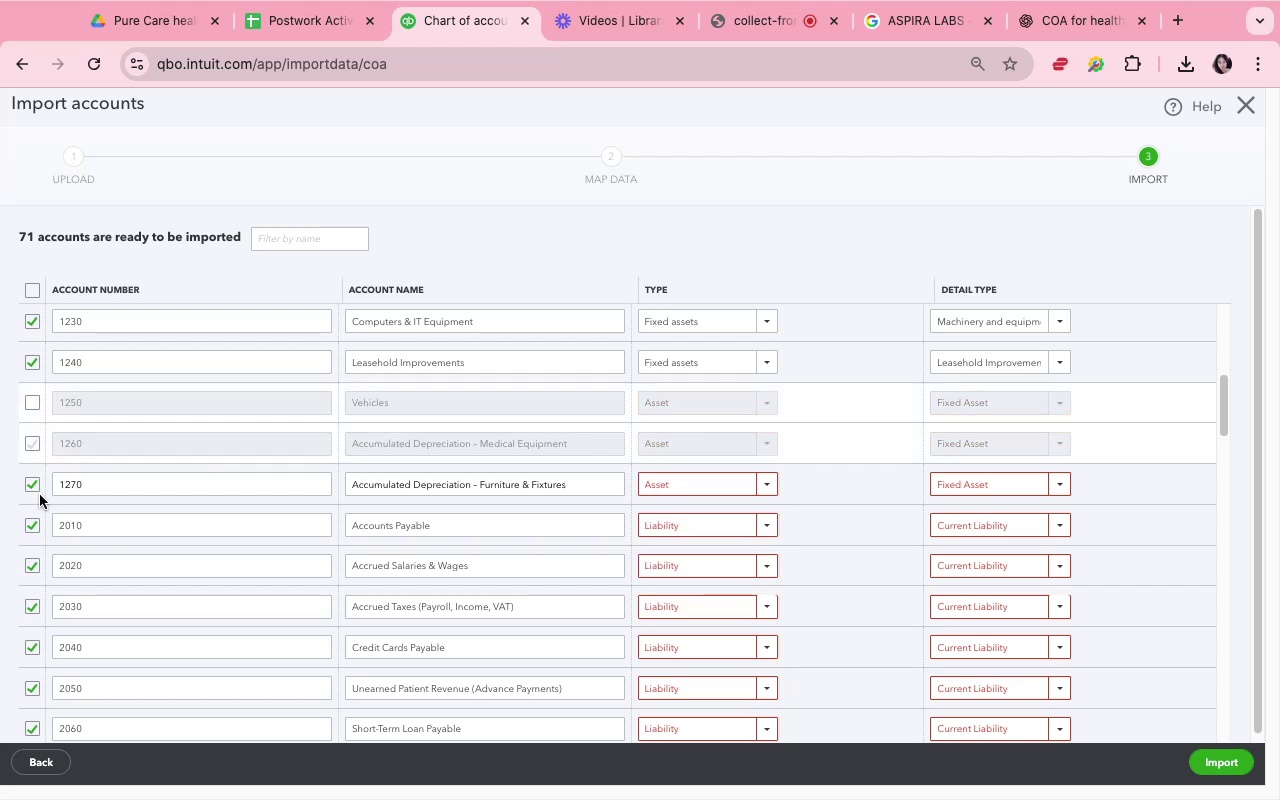 
left_click([36, 485])
 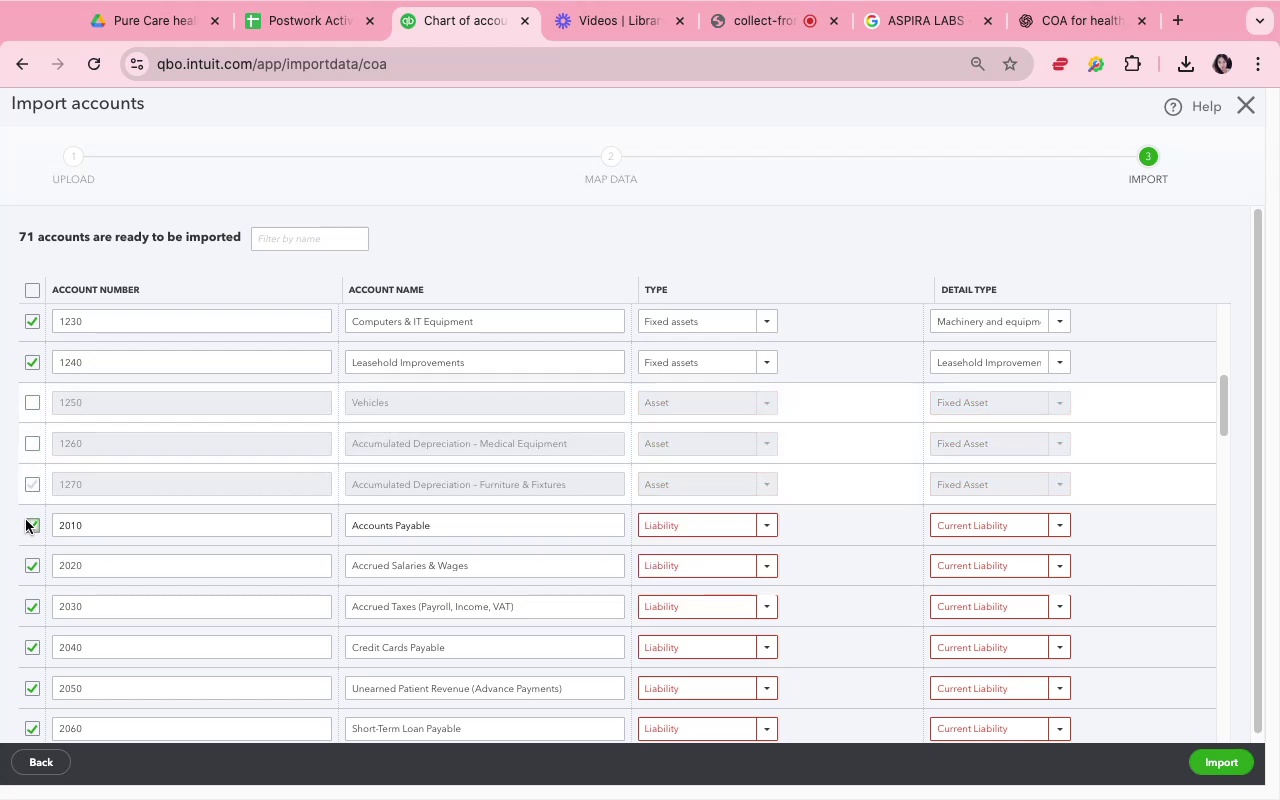 
left_click([29, 522])
 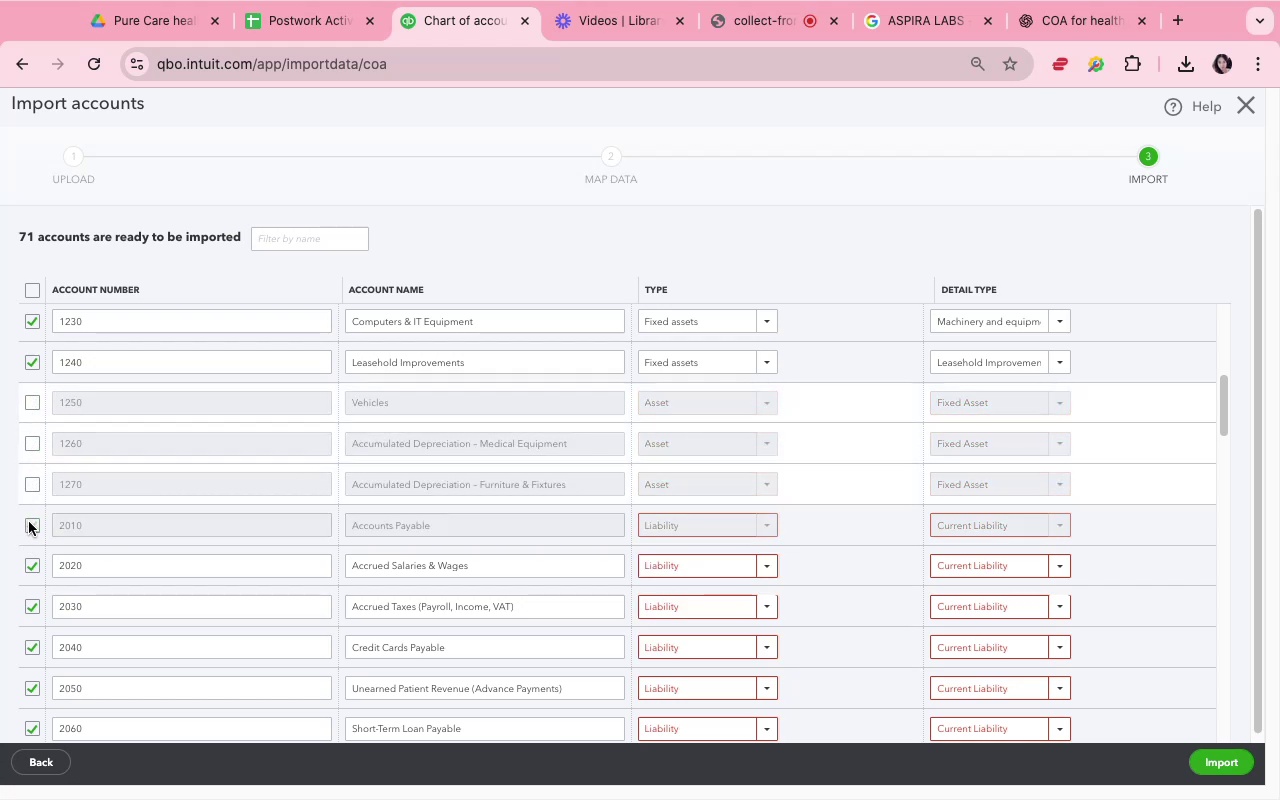 
scroll: coordinate [29, 522], scroll_direction: down, amount: 7.0
 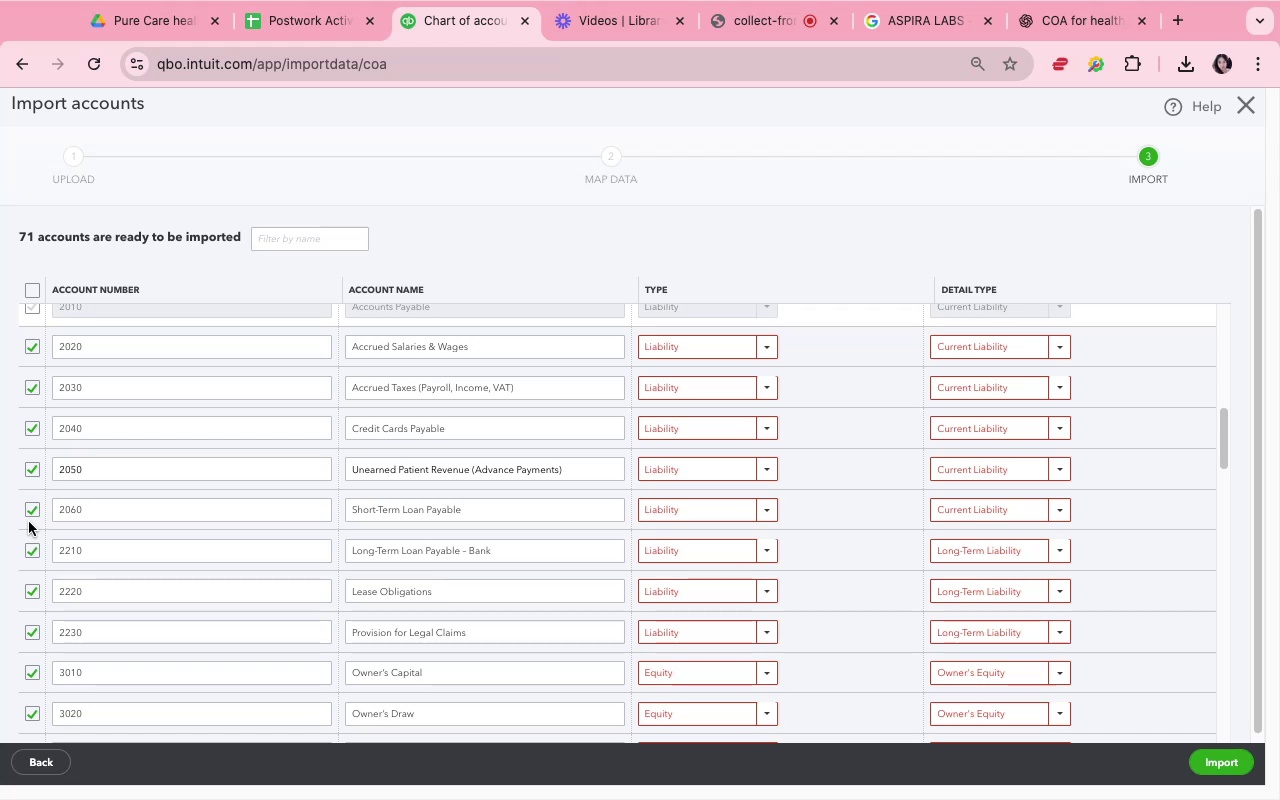 
scroll: coordinate [28, 514], scroll_direction: up, amount: 2.0
 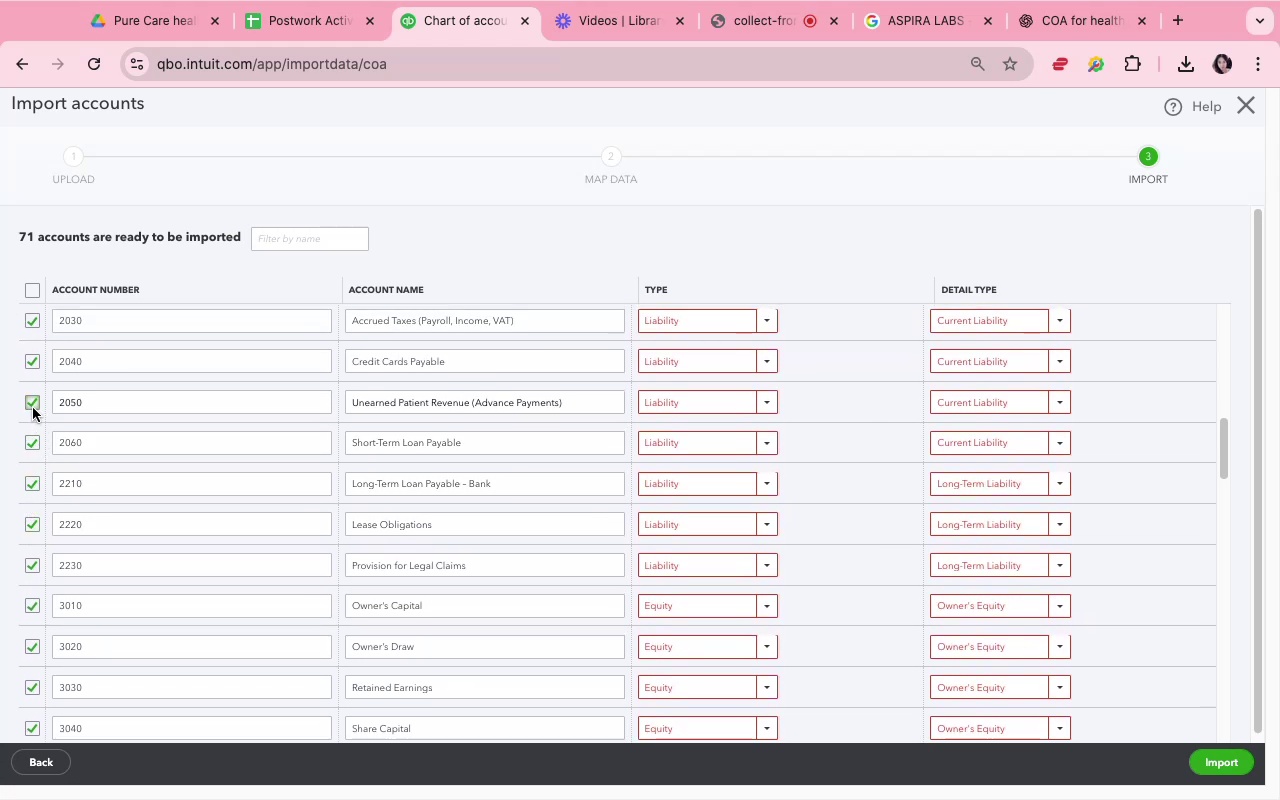 
wait(6.49)
 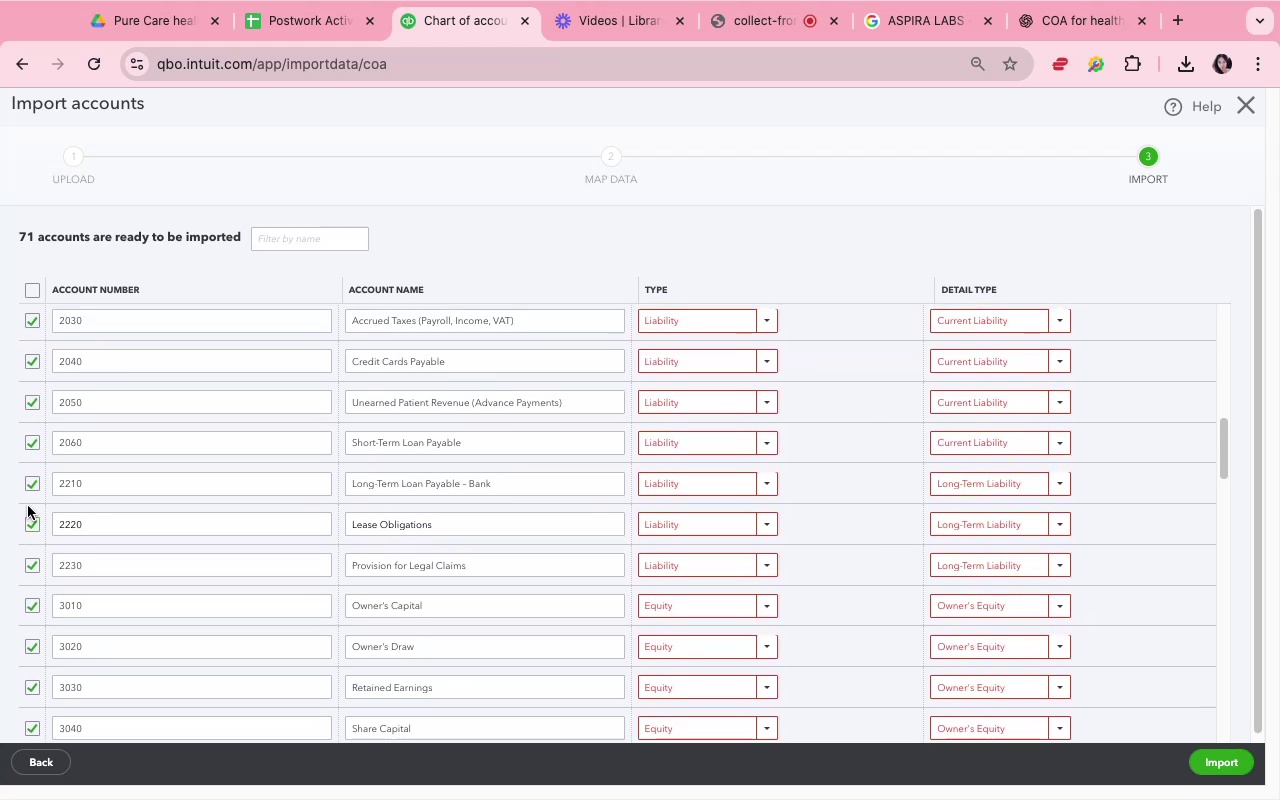 
left_click([33, 408])
 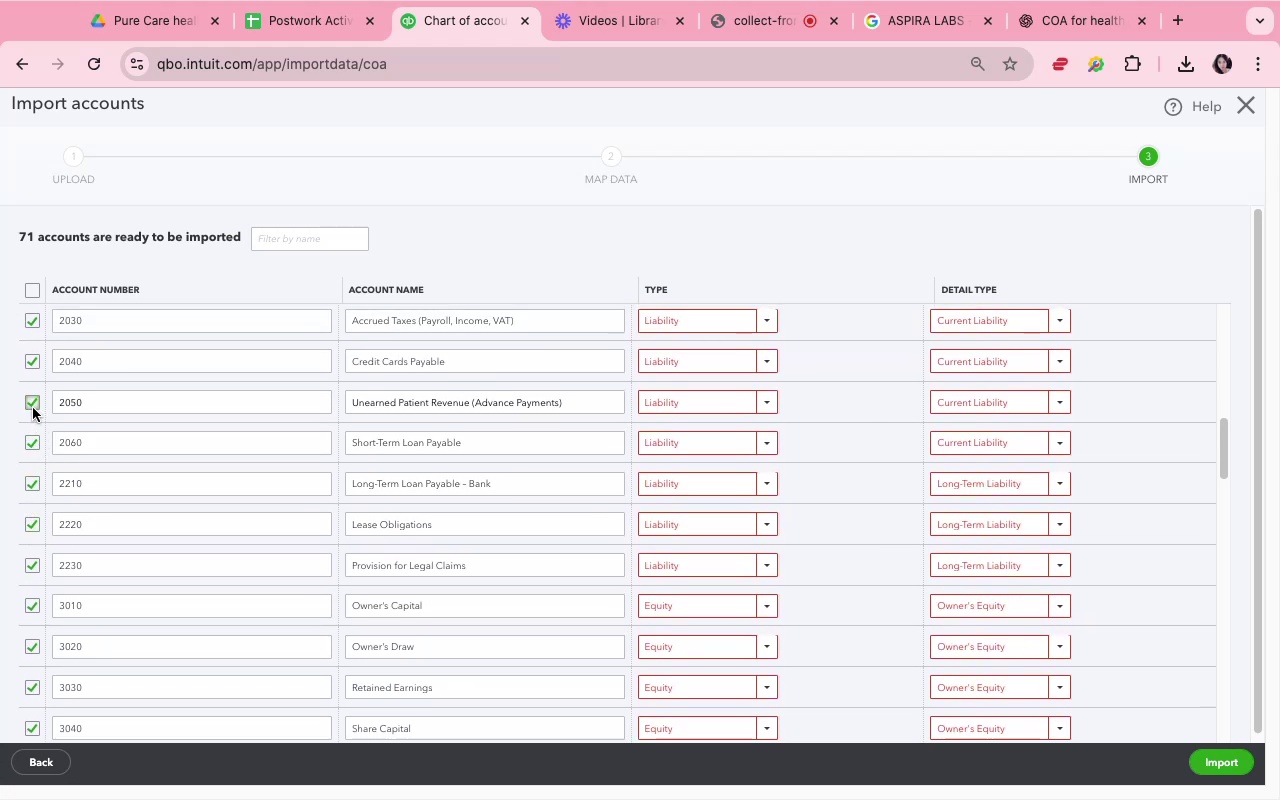 
scroll: coordinate [29, 384], scroll_direction: up, amount: 6.0
 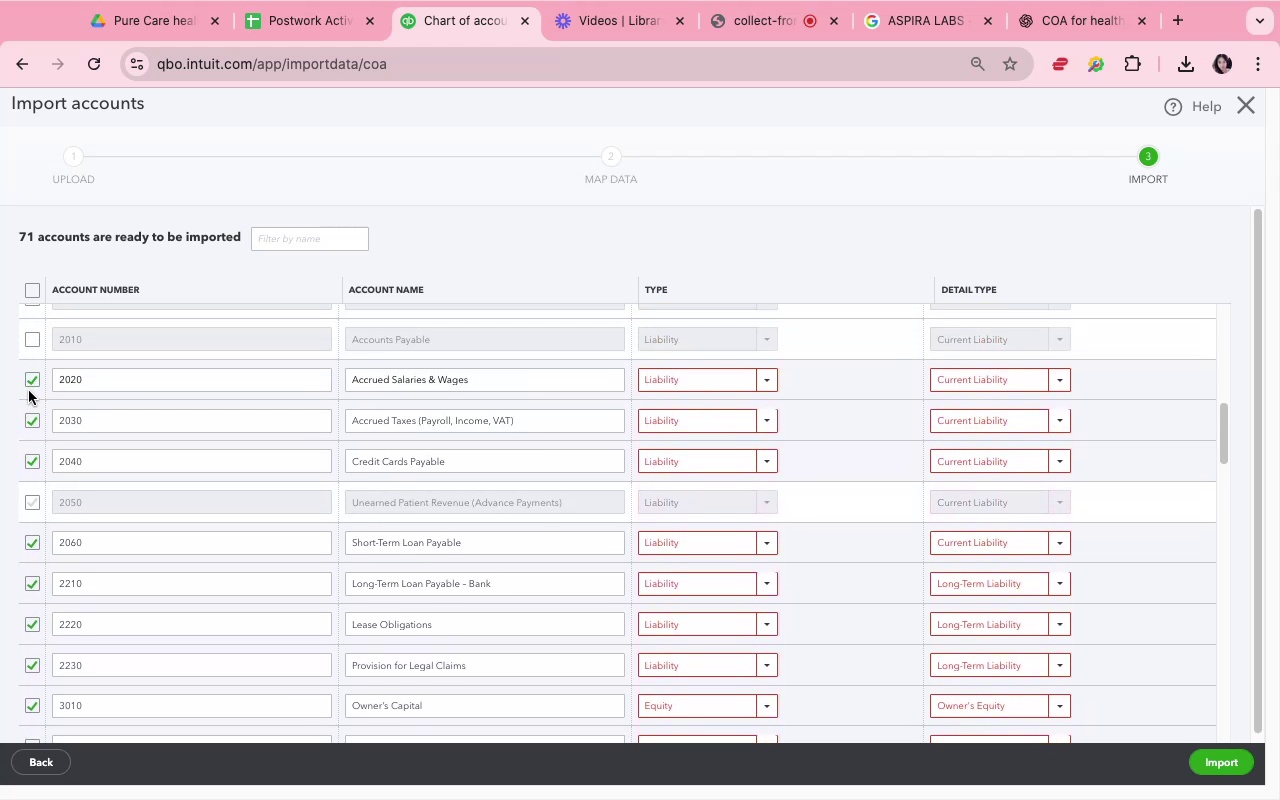 
left_click([30, 384])
 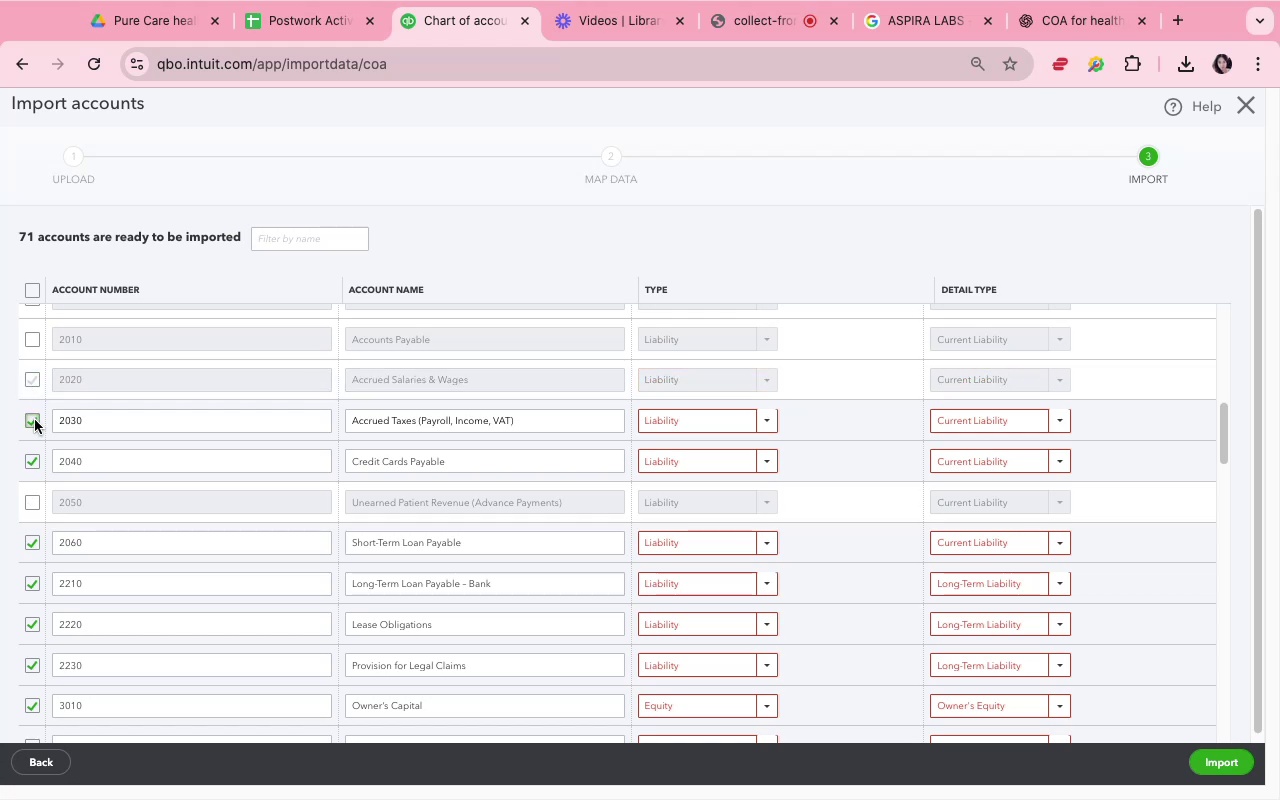 
left_click([35, 420])
 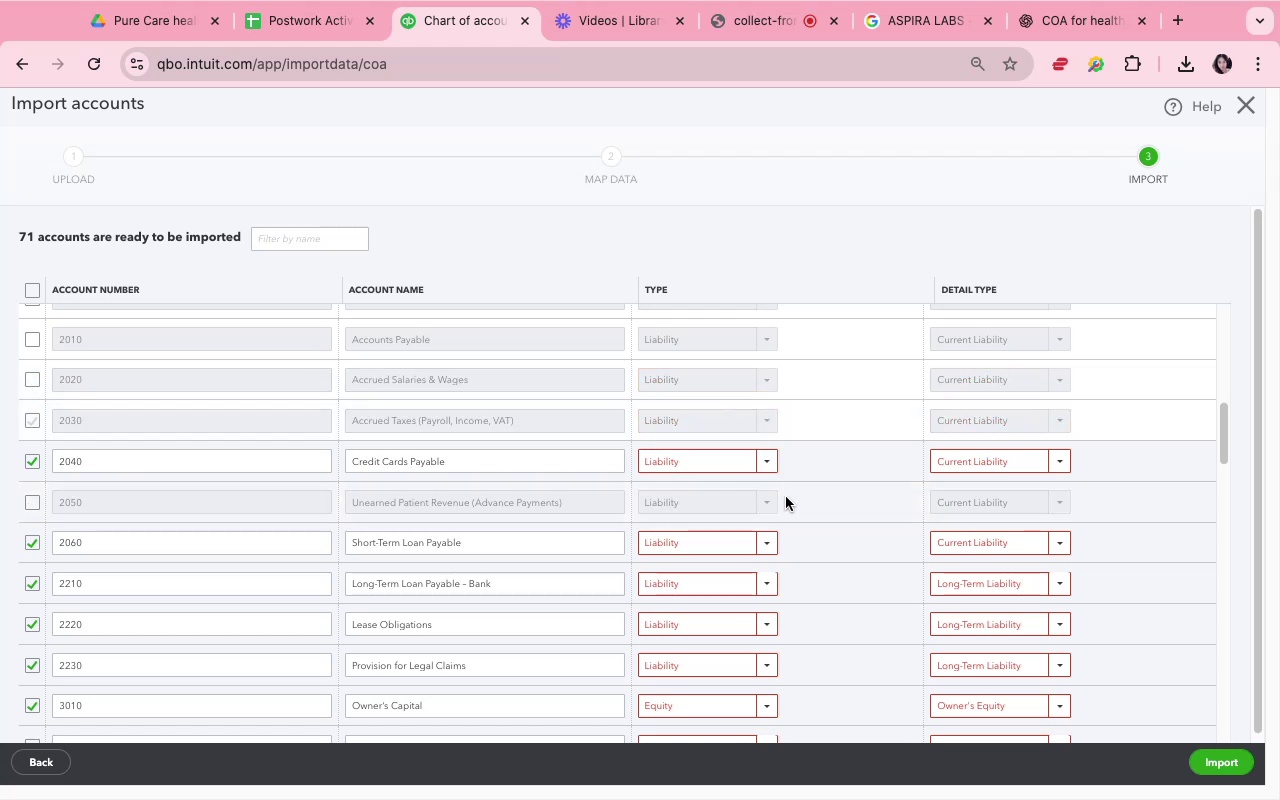 
left_click([771, 468])
 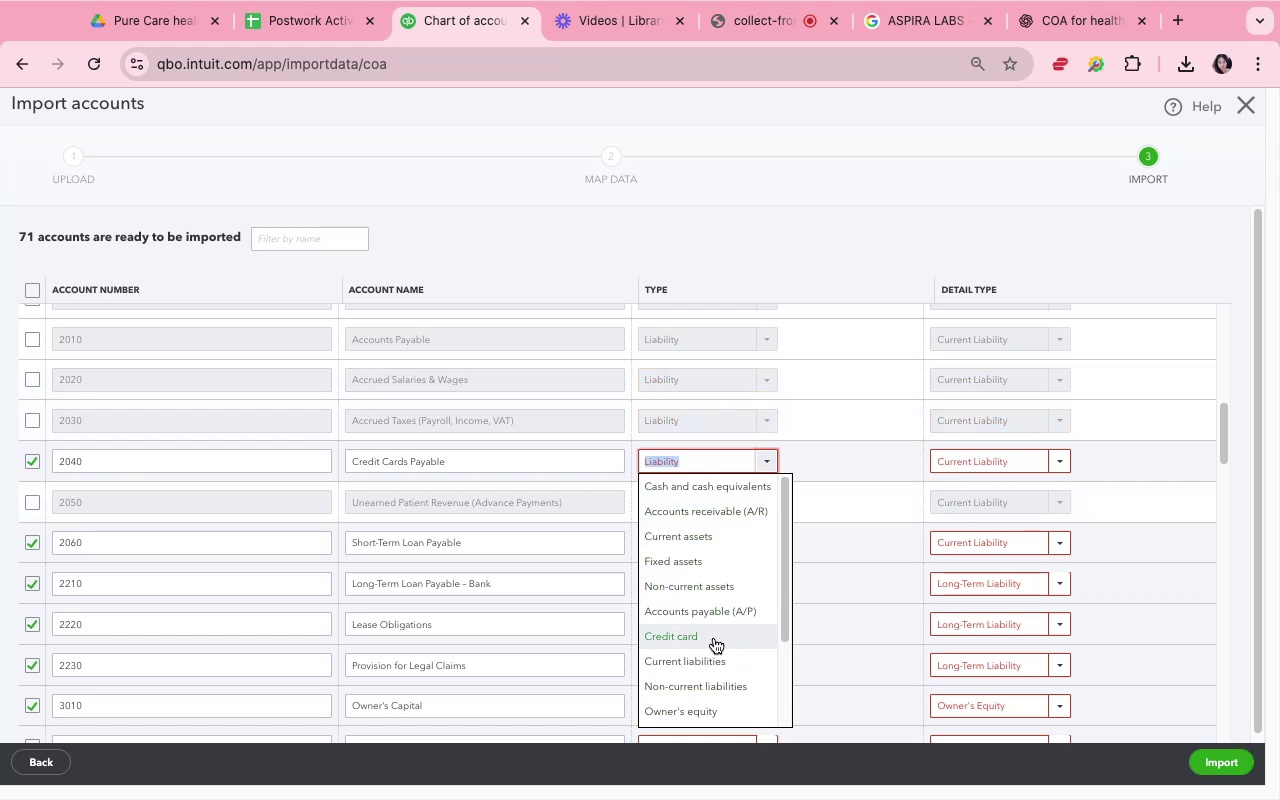 
scroll: coordinate [714, 638], scroll_direction: down, amount: 4.0
 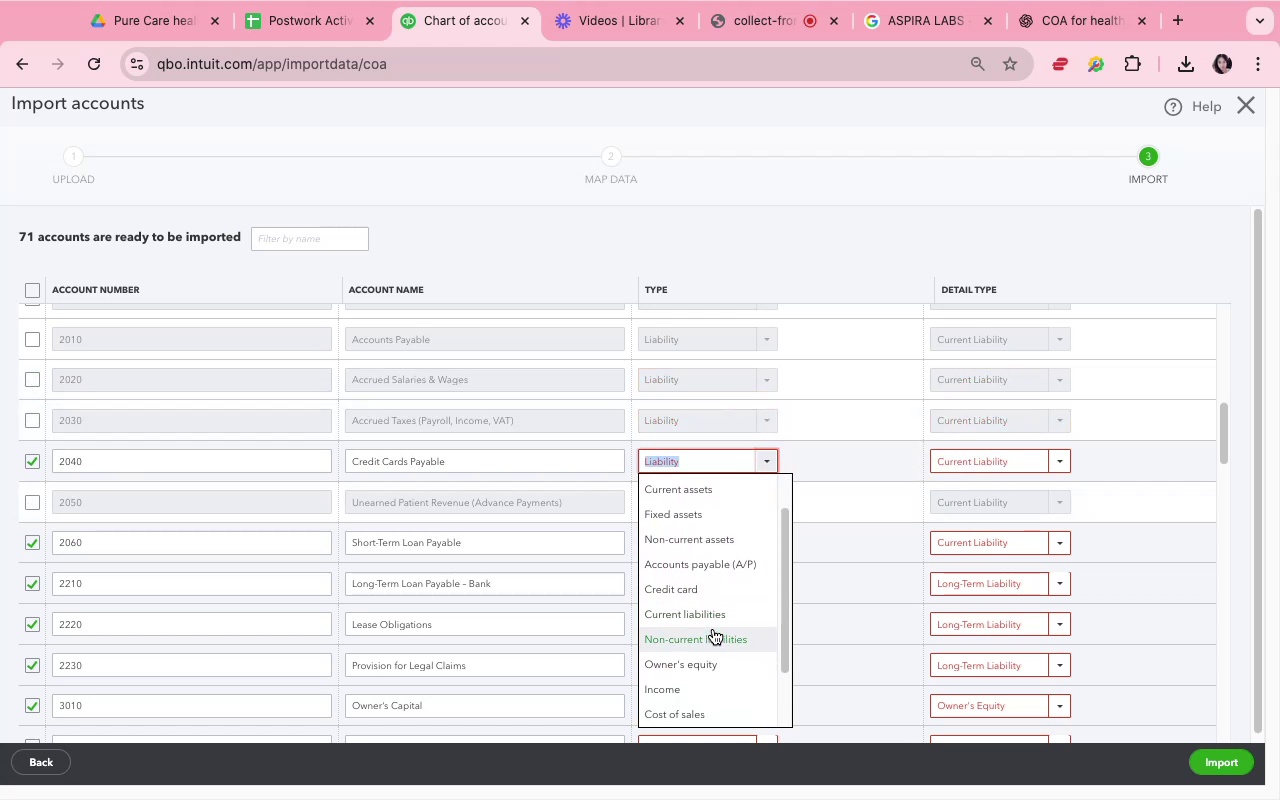 
left_click([717, 619])
 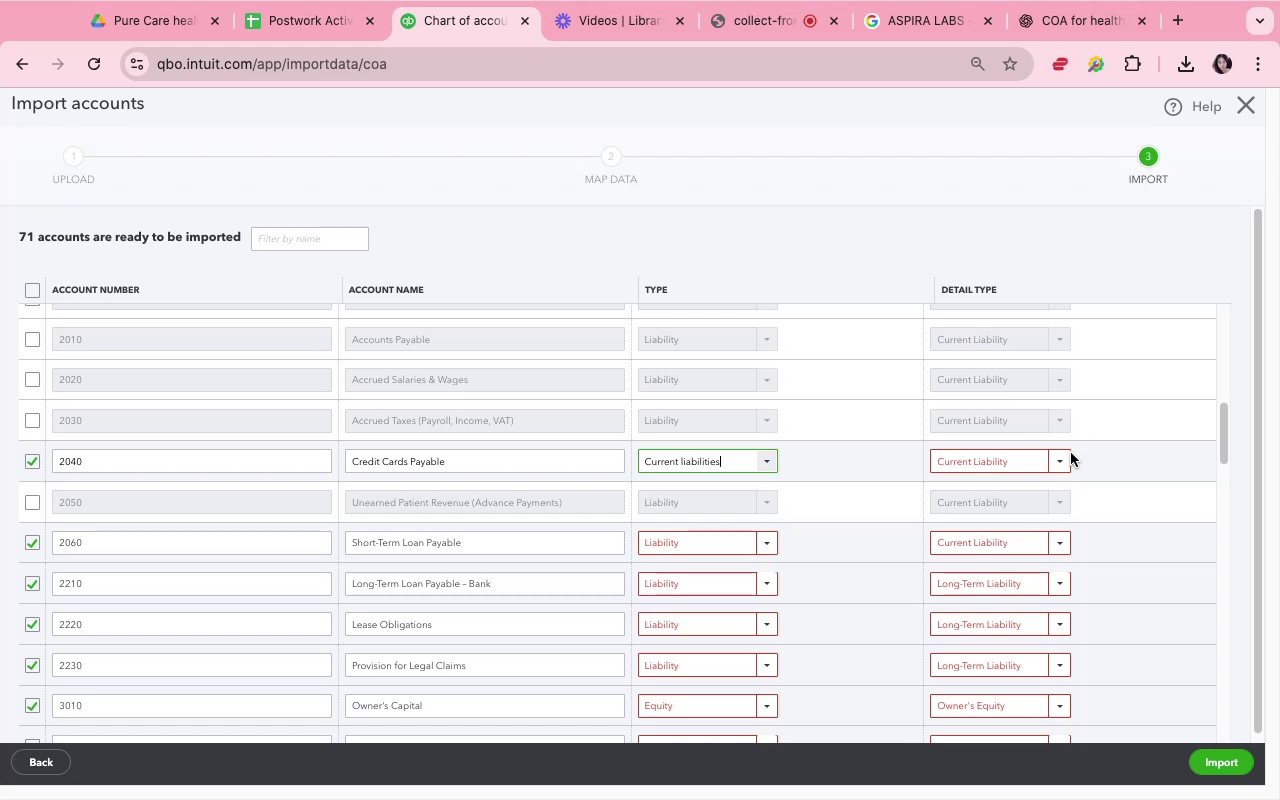 
left_click([1067, 458])
 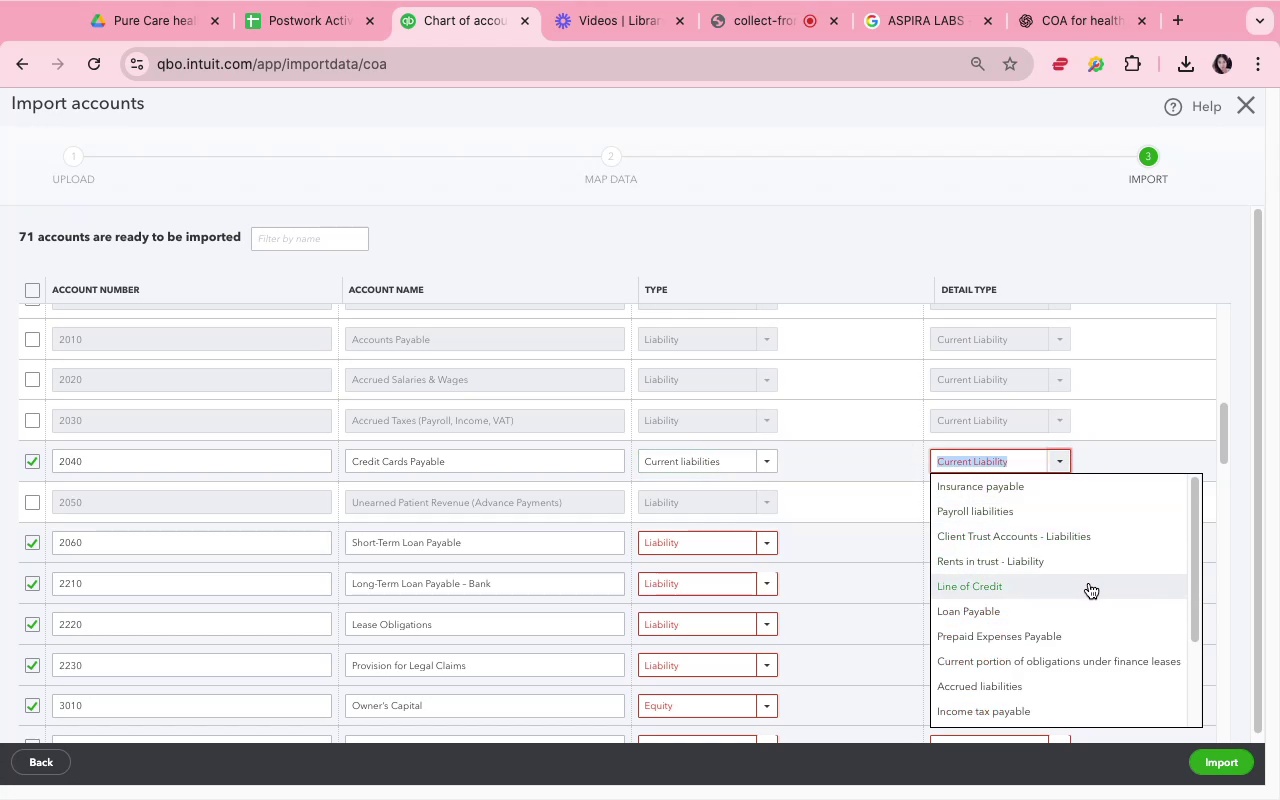 
wait(9.07)
 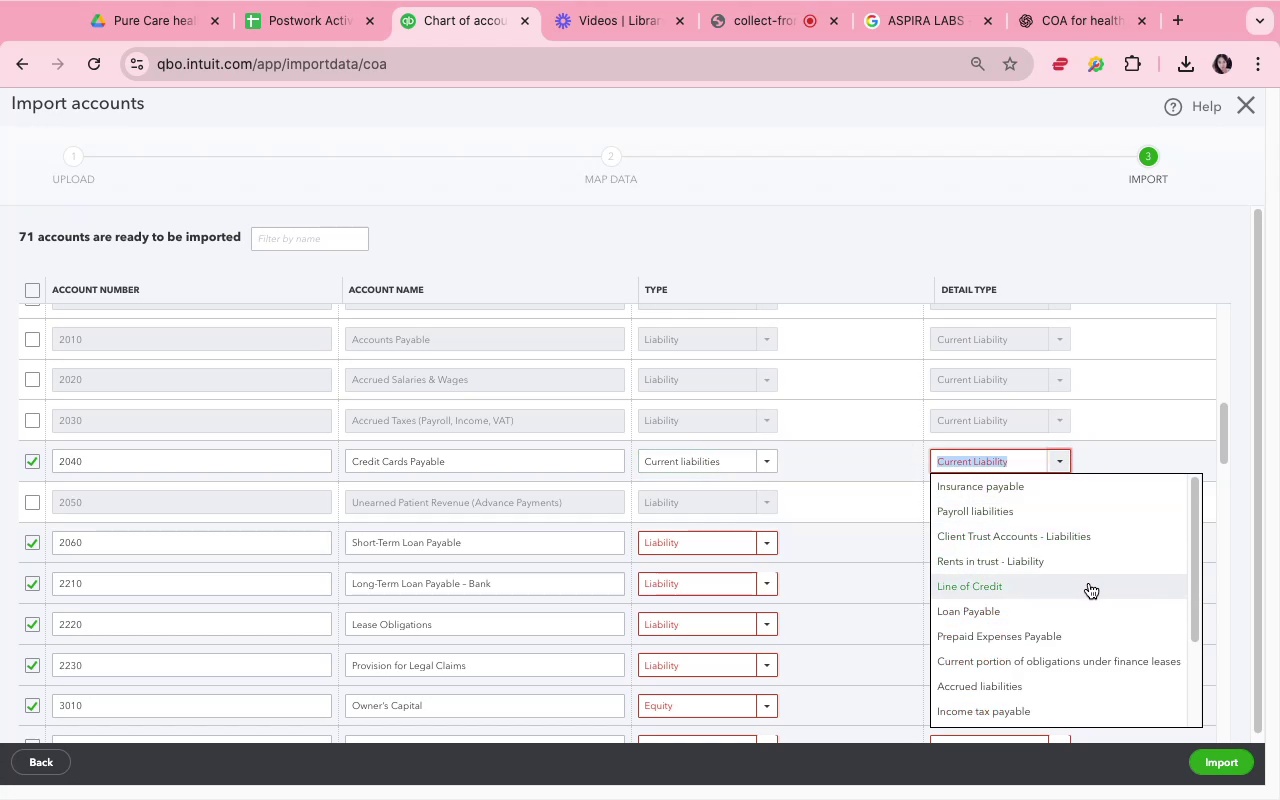 
scroll: coordinate [1089, 581], scroll_direction: up, amount: 2.0
 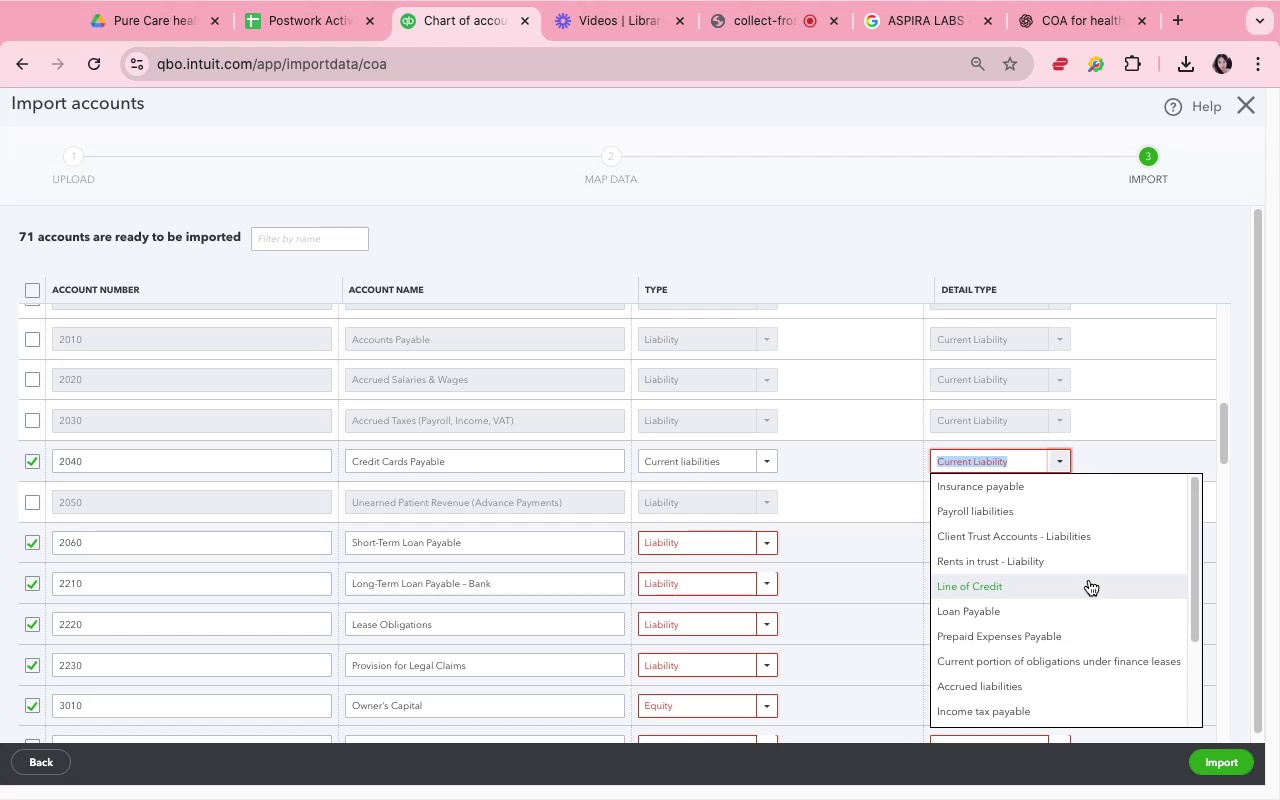 
left_click([1089, 580])
 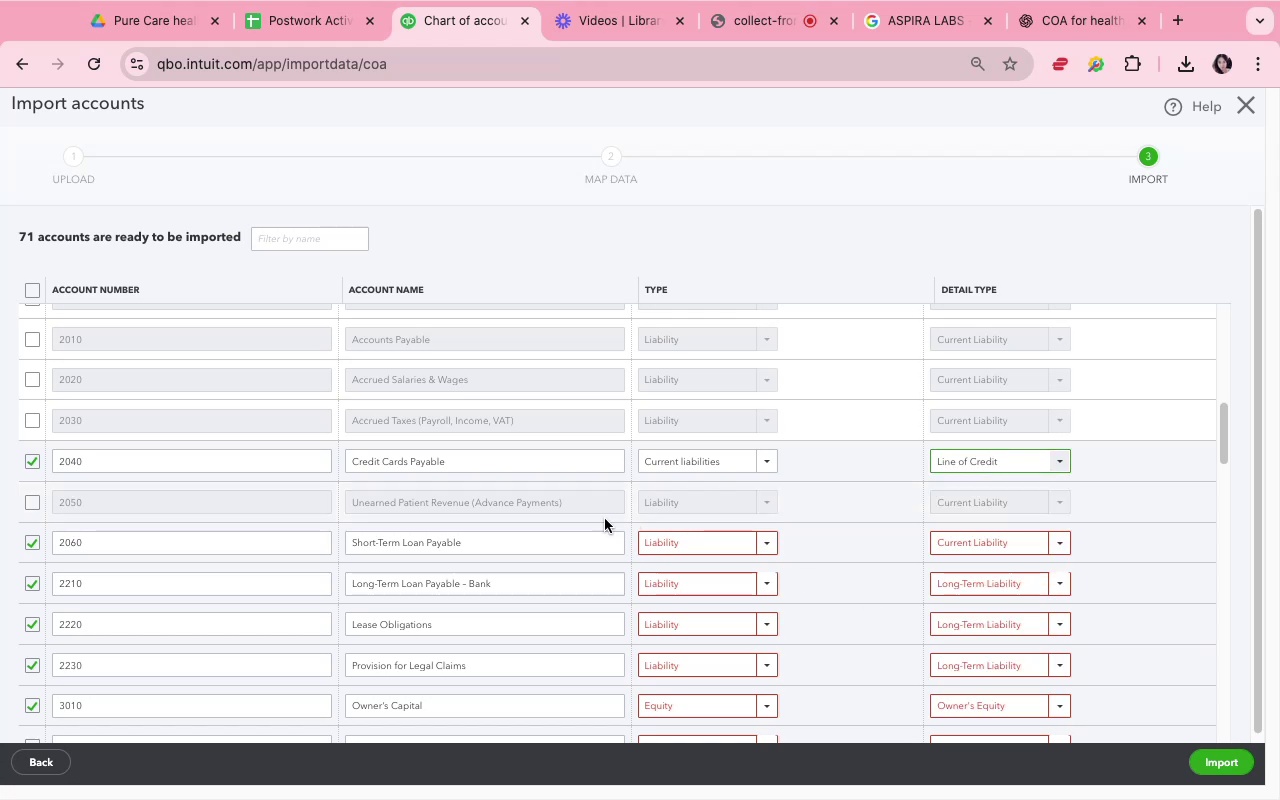 
scroll: coordinate [554, 536], scroll_direction: down, amount: 2.0
 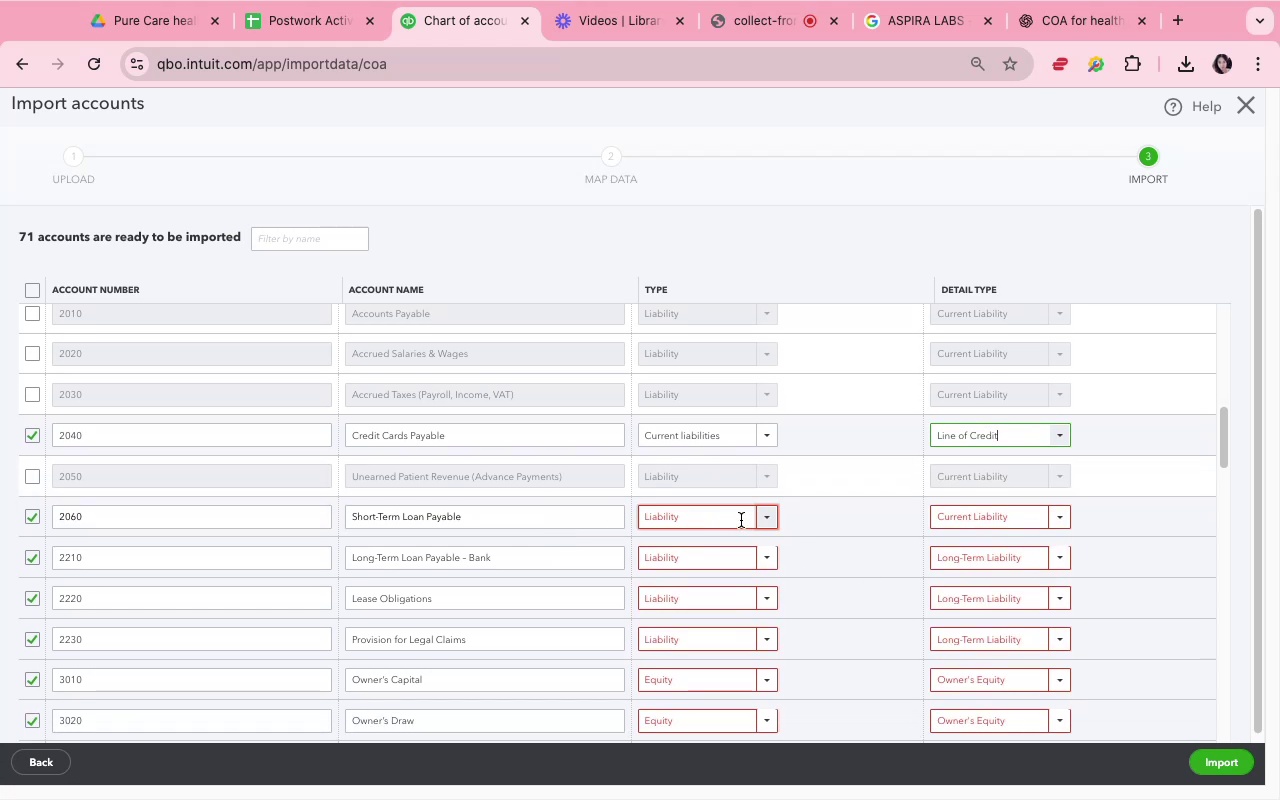 
left_click([744, 520])
 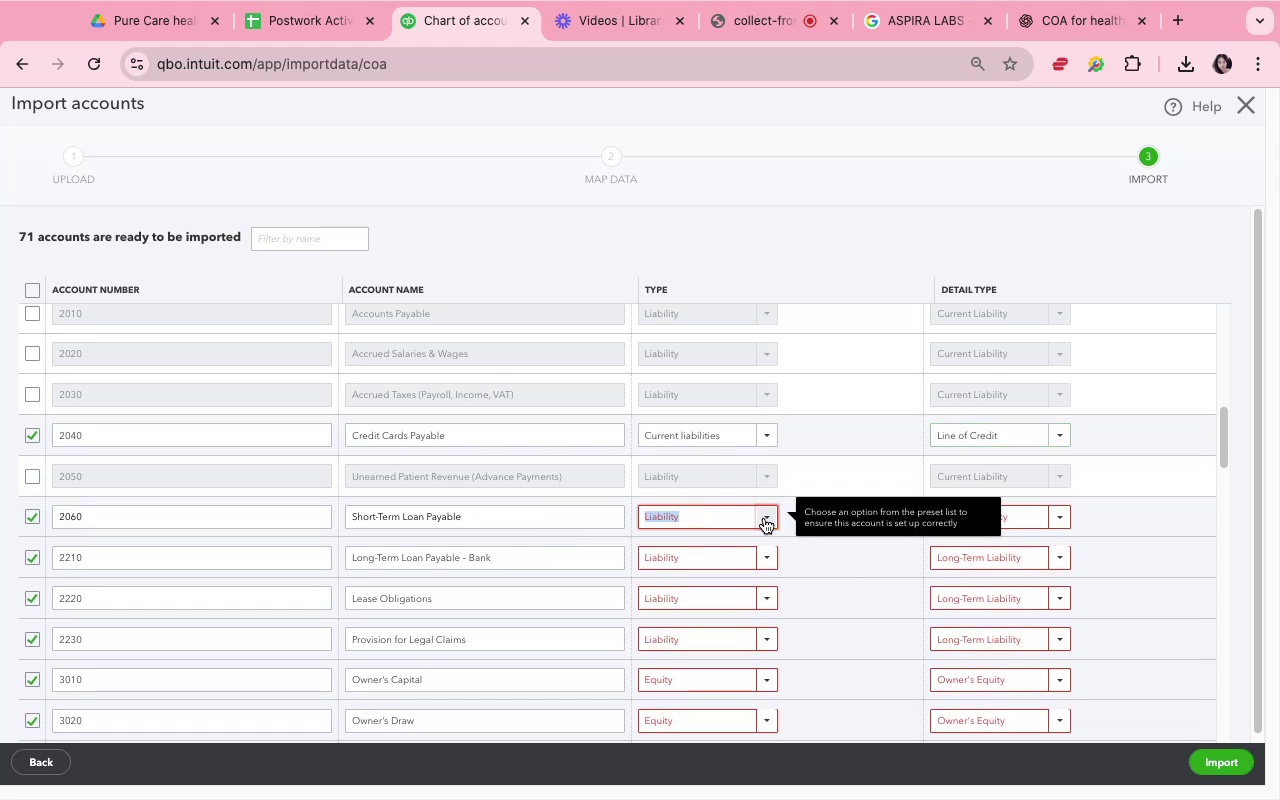 
left_click([766, 517])
 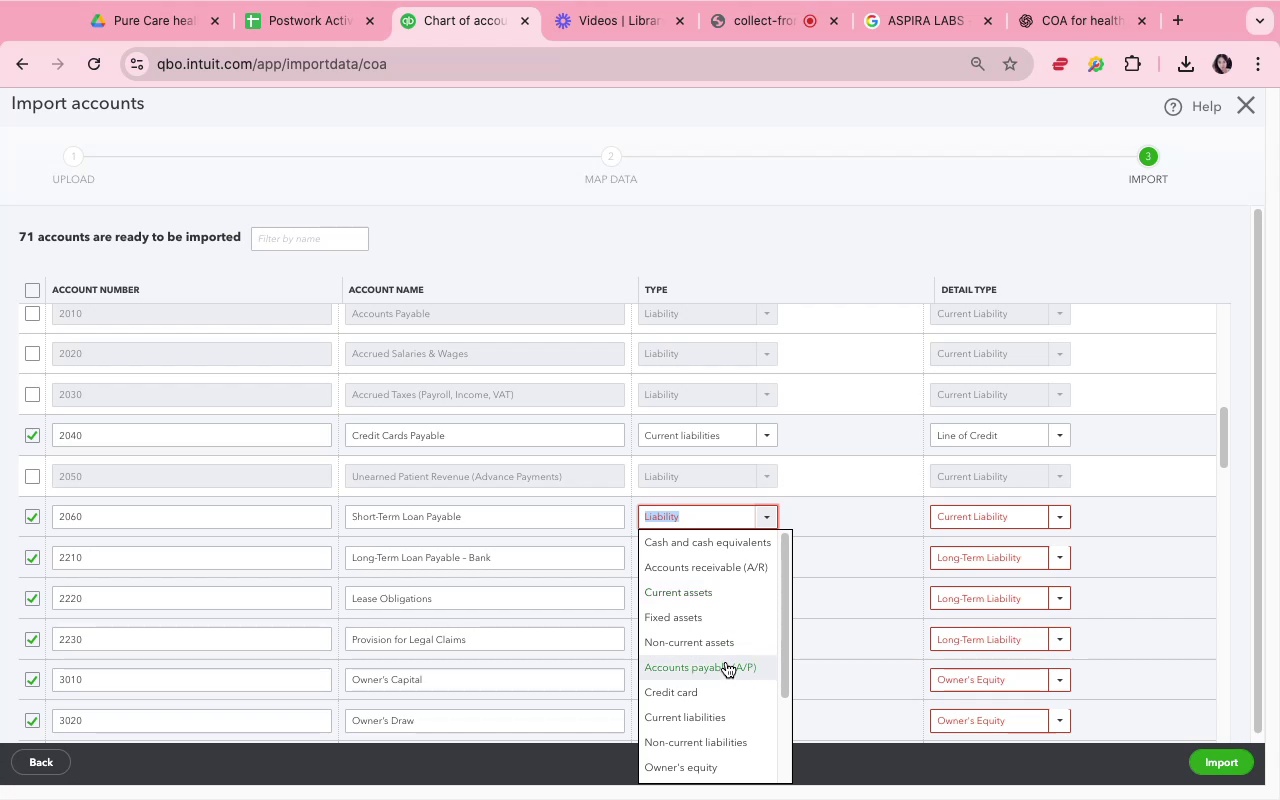 
wait(5.52)
 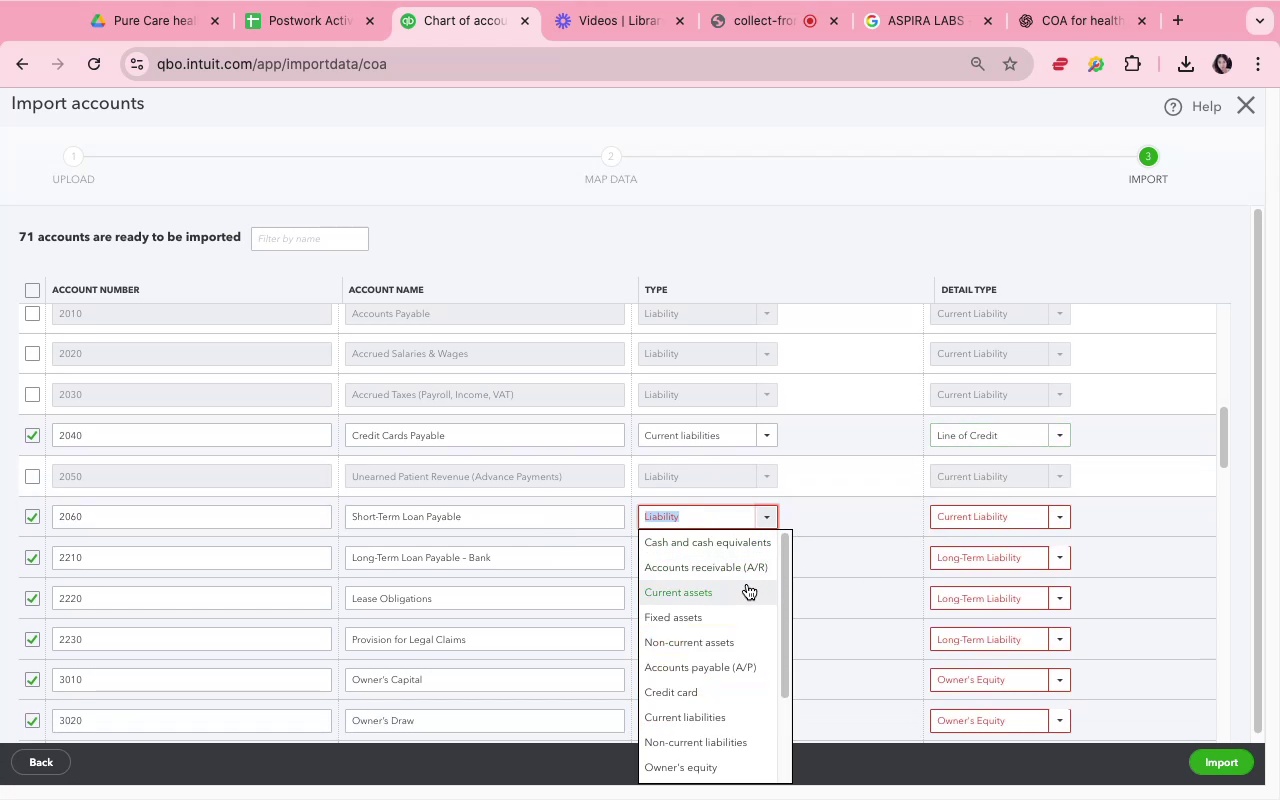 
left_click([726, 719])
 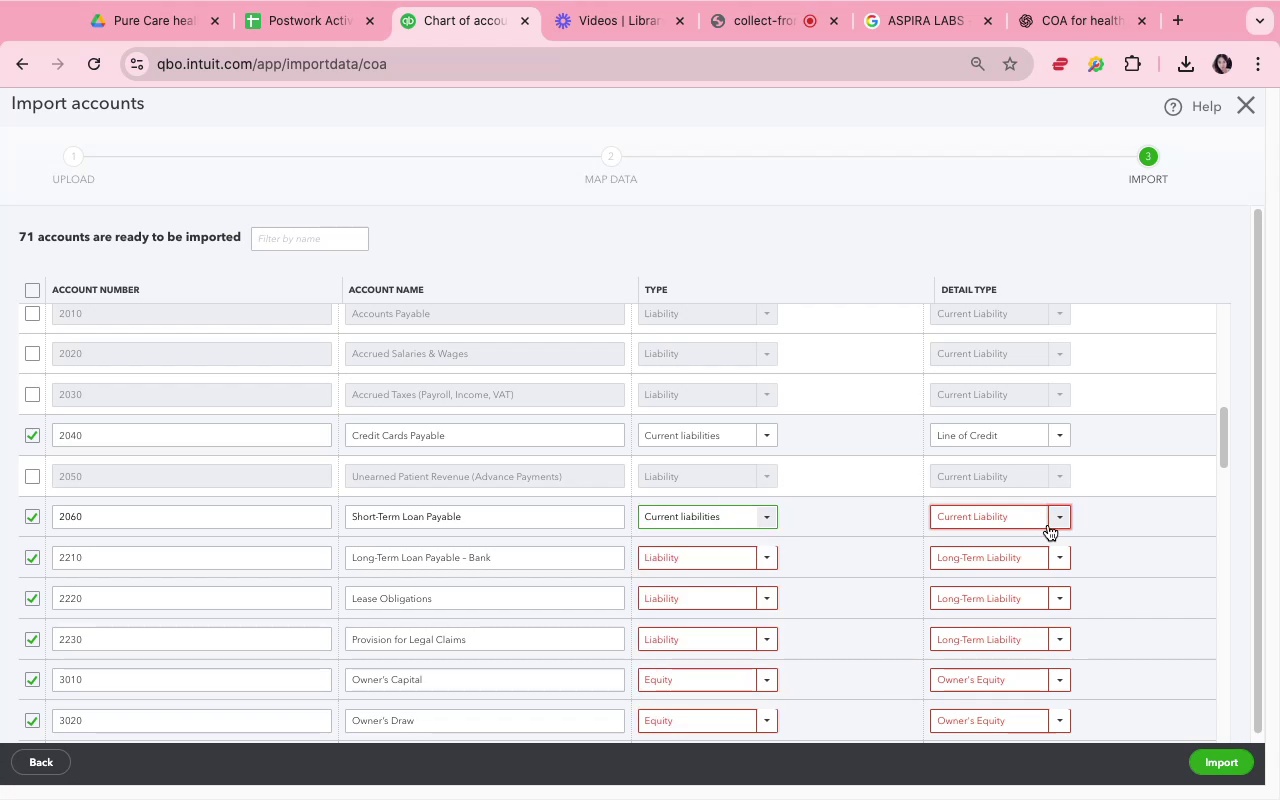 
left_click([1064, 521])
 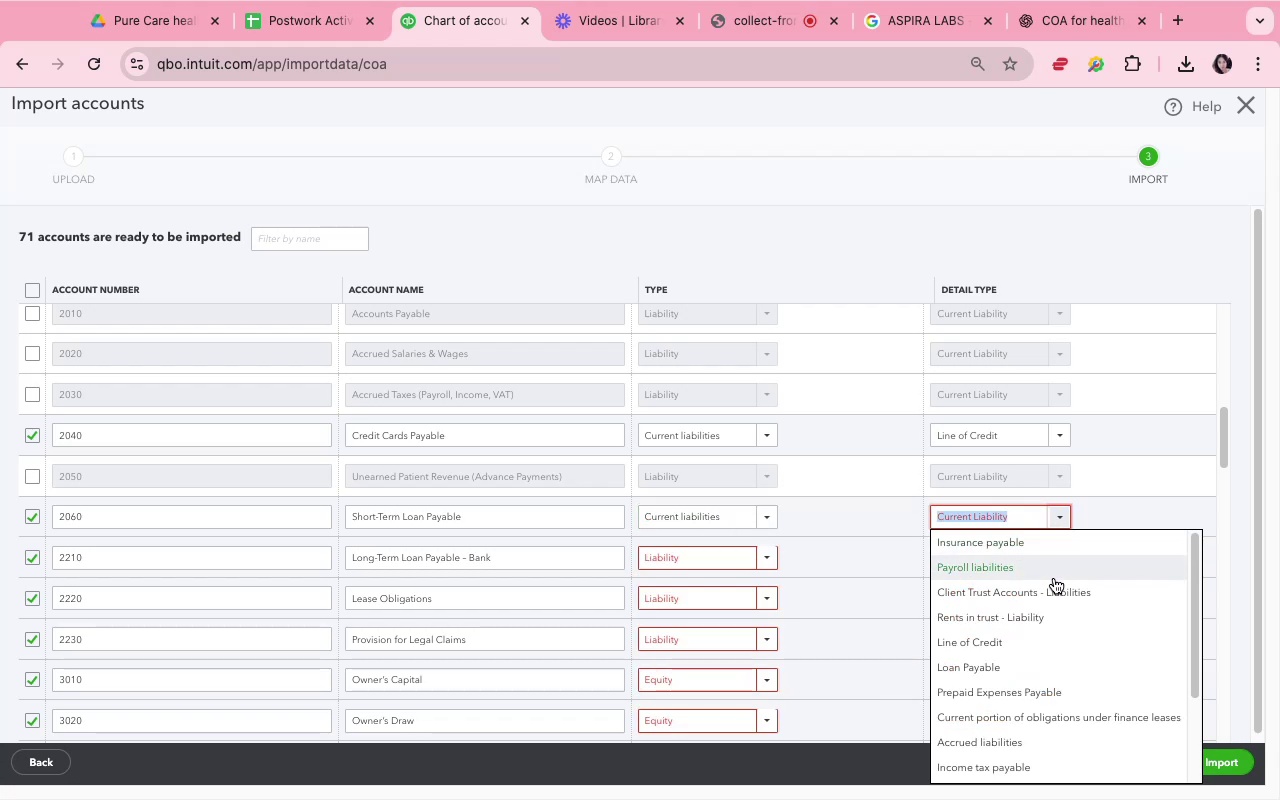 
left_click([1046, 660])
 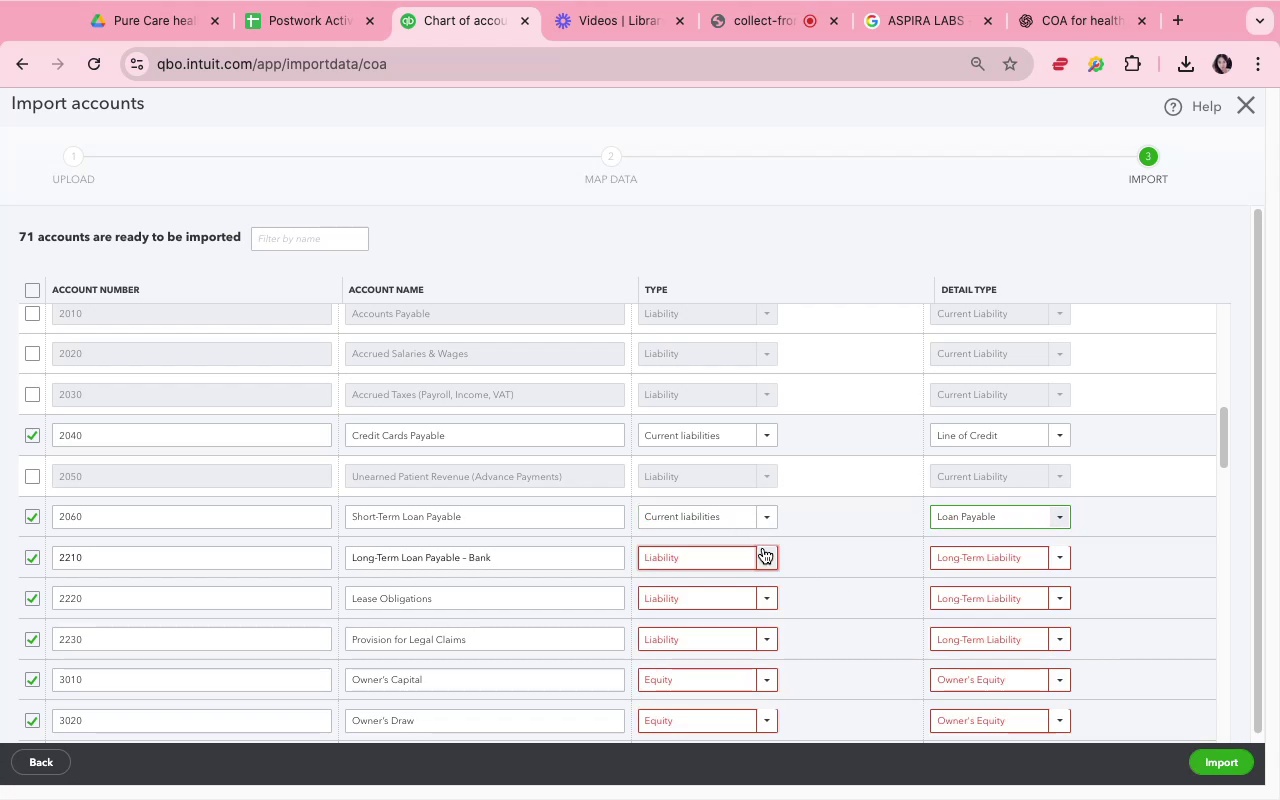 
left_click([763, 549])
 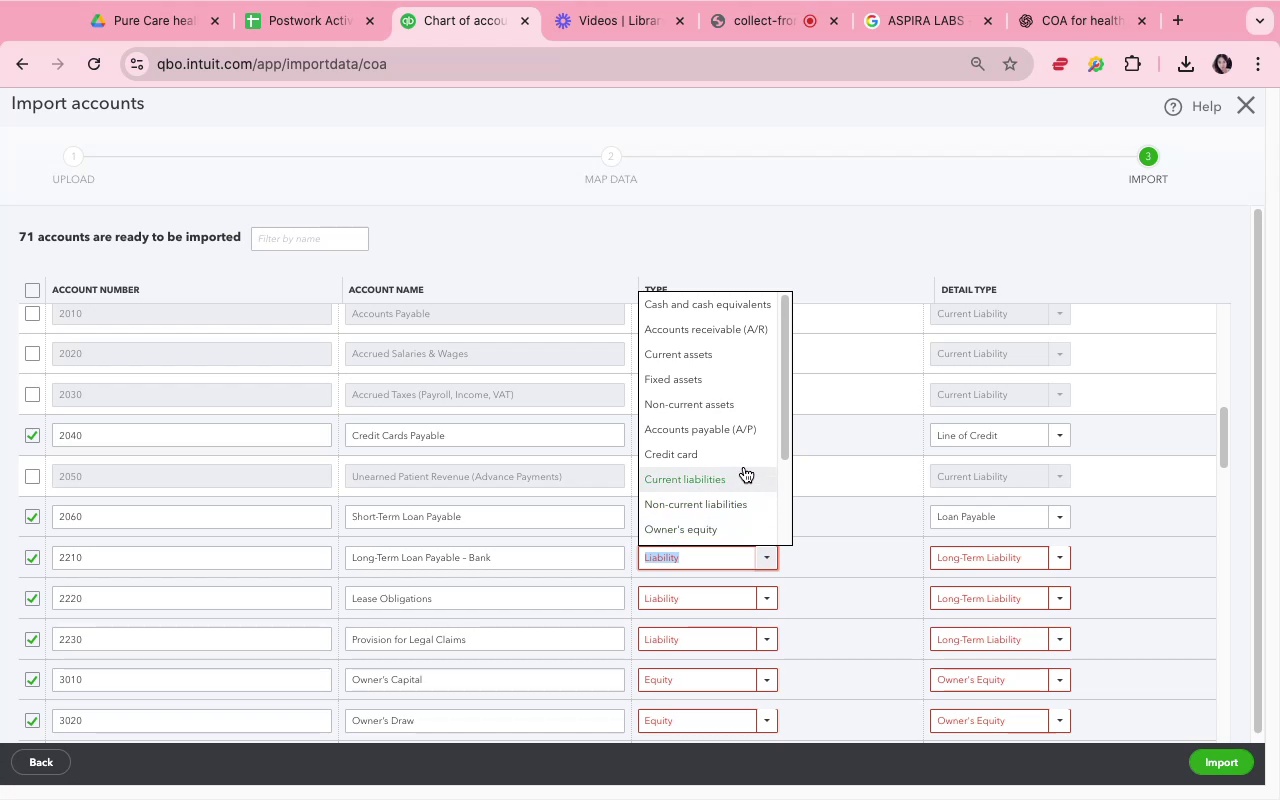 
left_click([753, 500])
 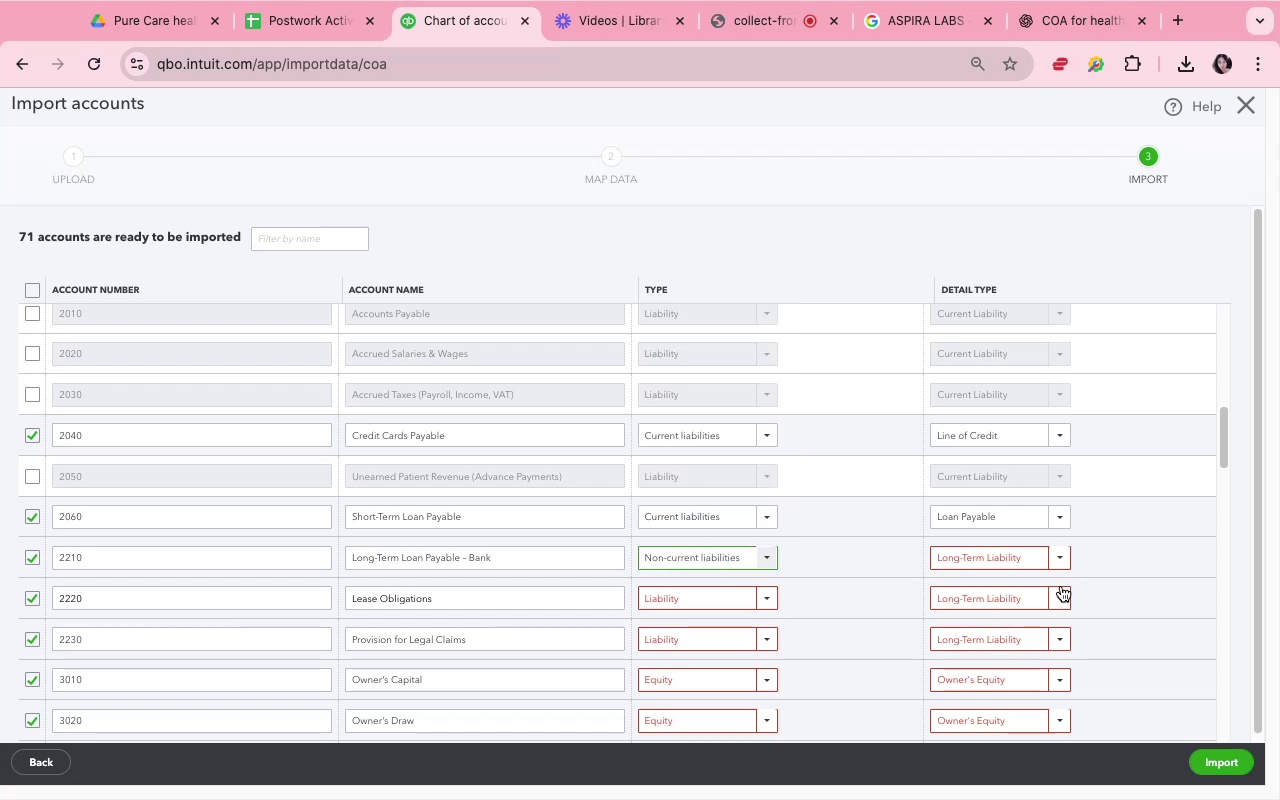 
mouse_move([1070, 592])
 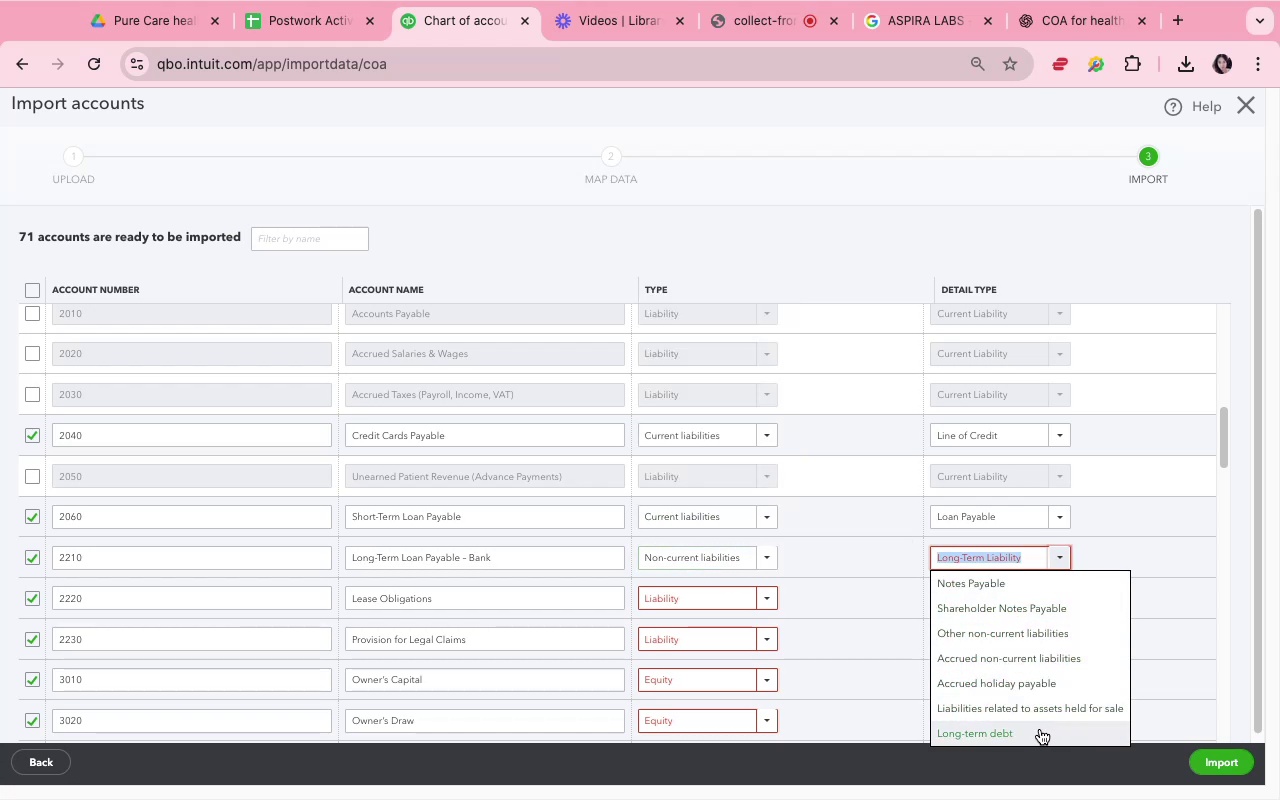 
wait(5.13)
 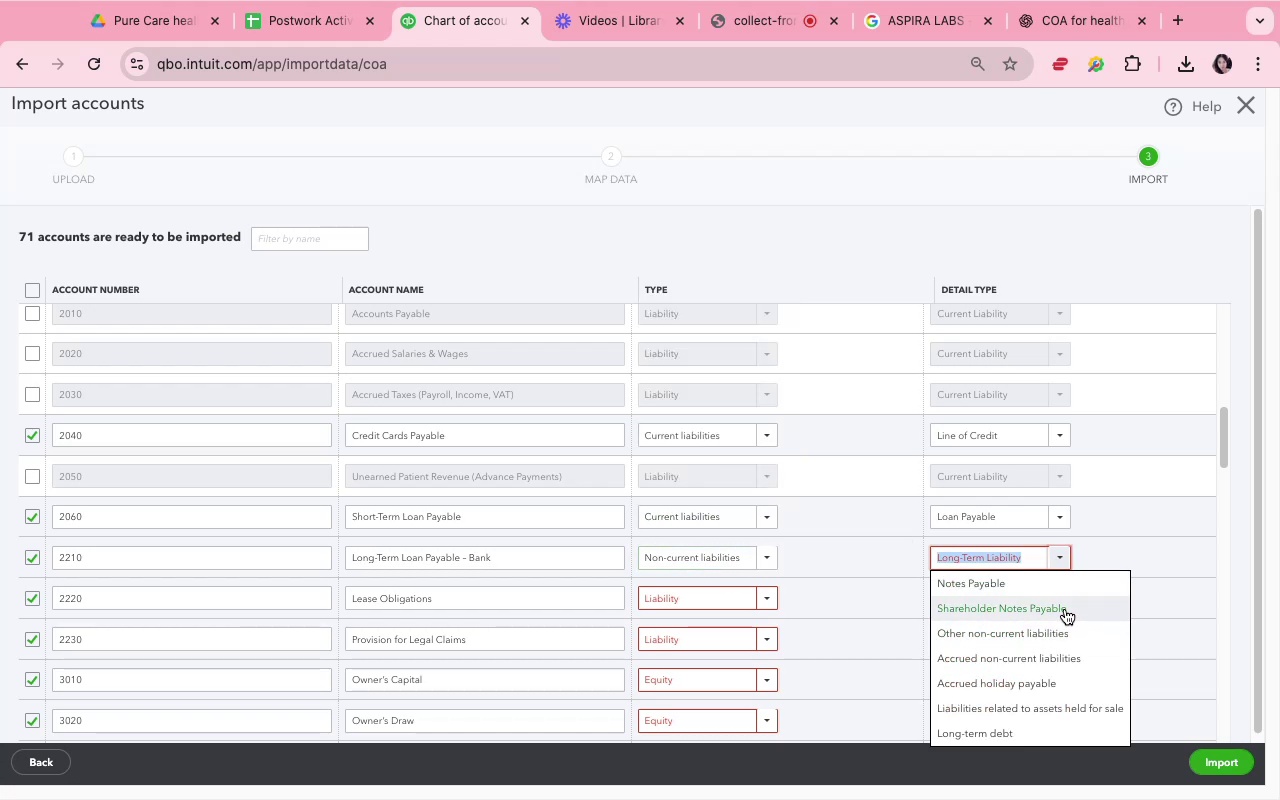 
left_click([1040, 729])
 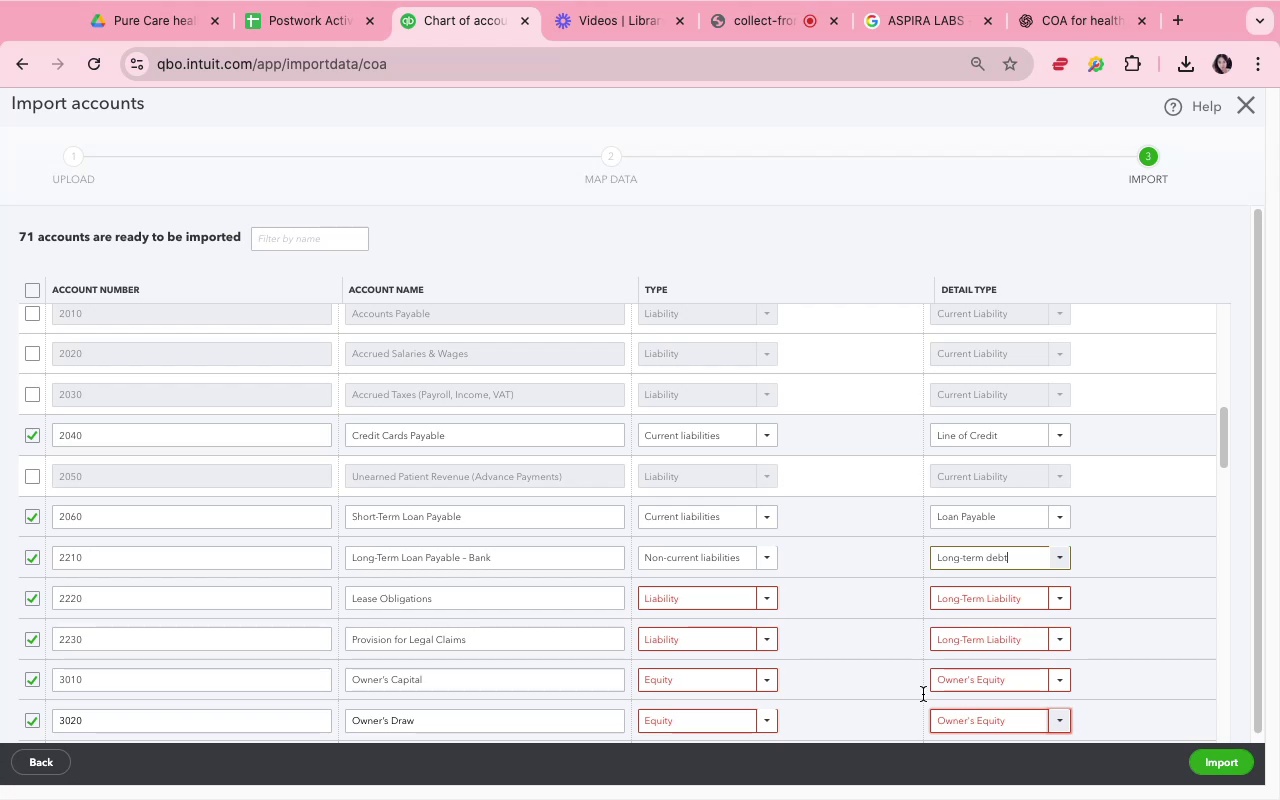 
scroll: coordinate [824, 593], scroll_direction: down, amount: 8.0
 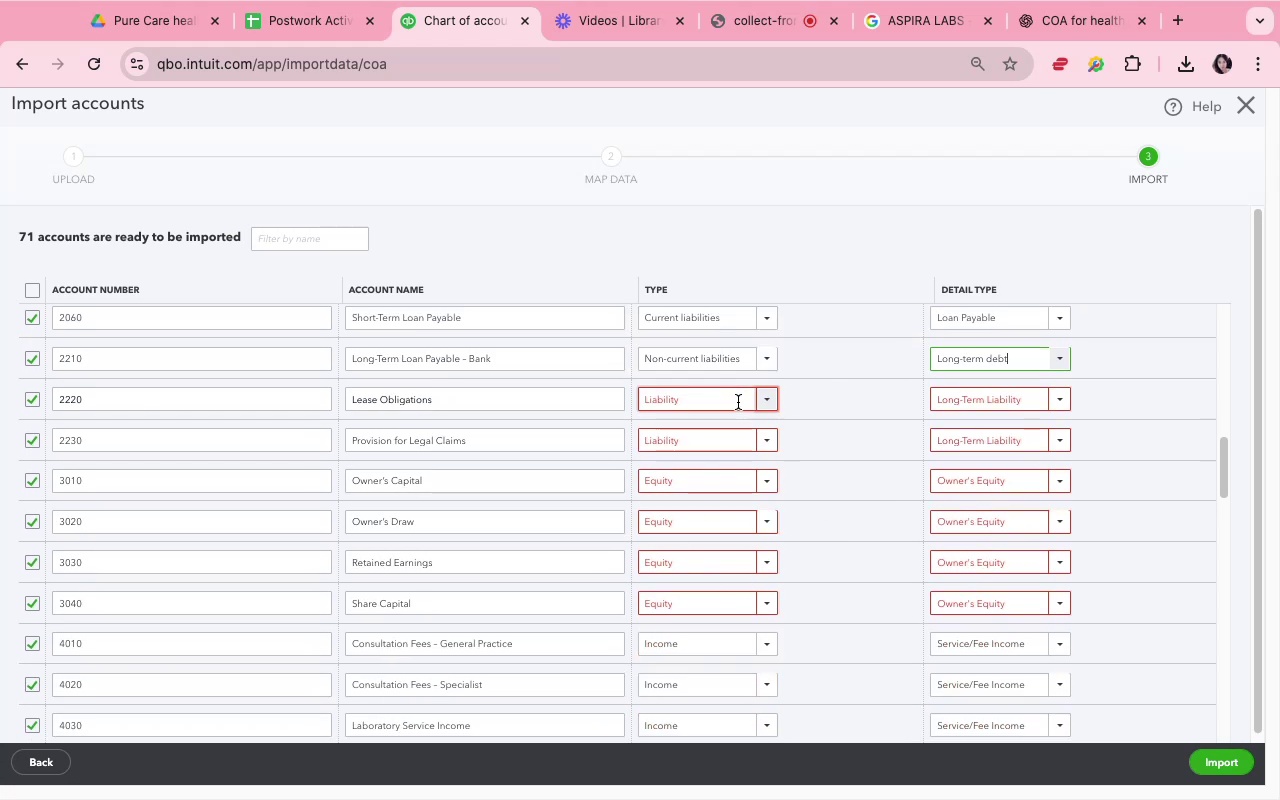 
left_click([762, 402])
 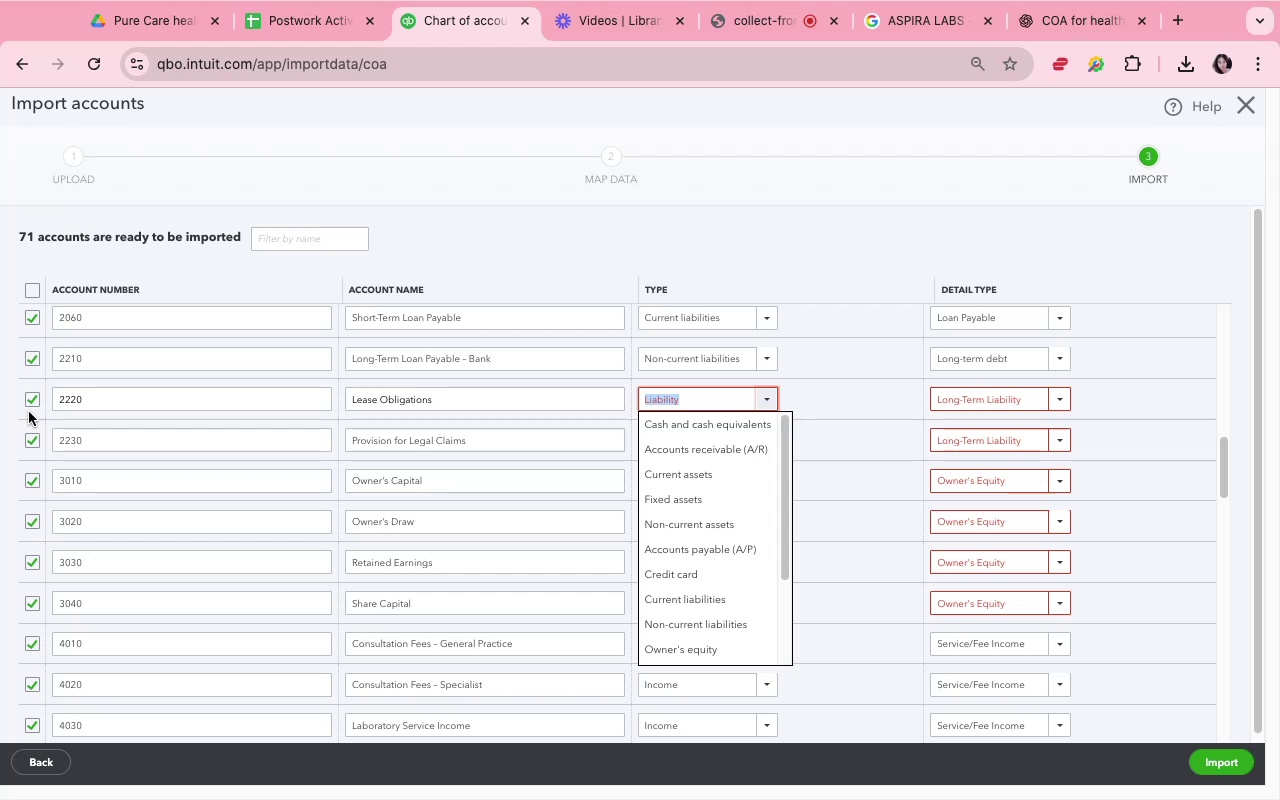 
wait(6.75)
 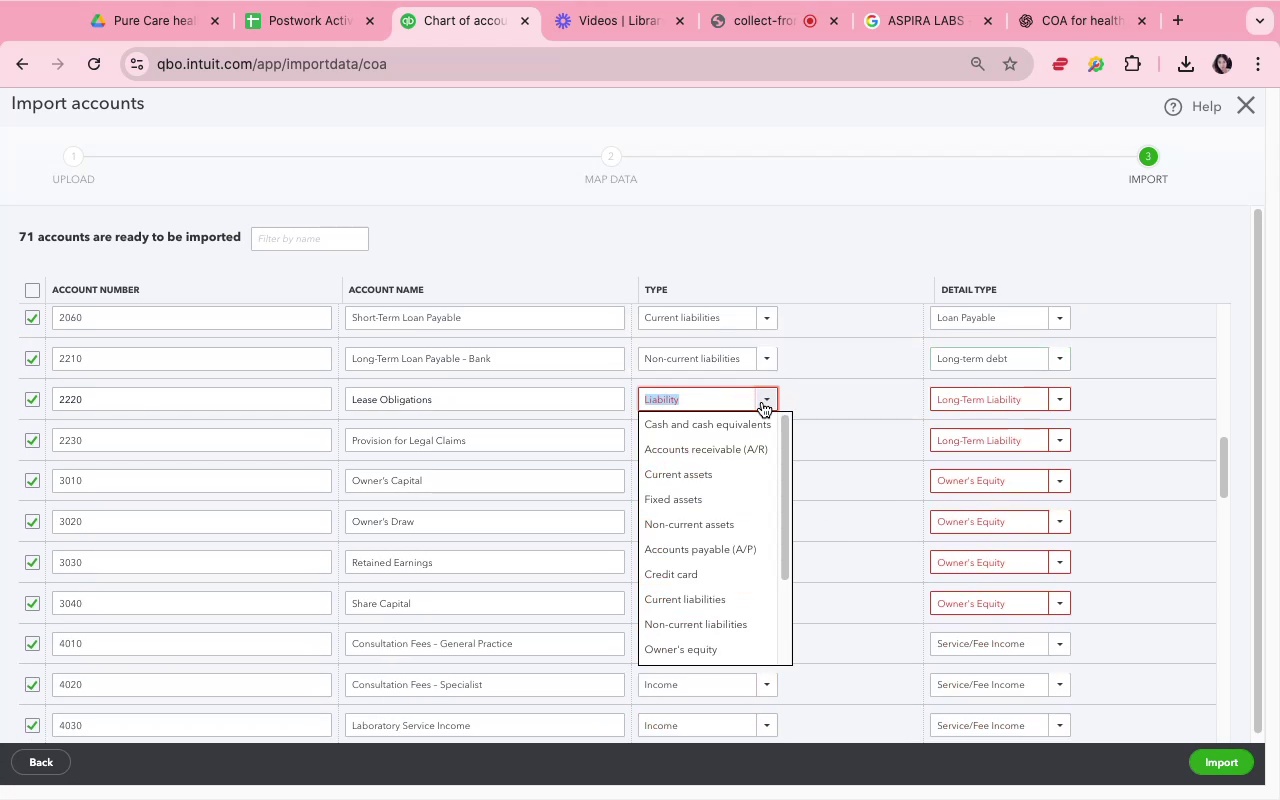 
left_click([32, 404])
 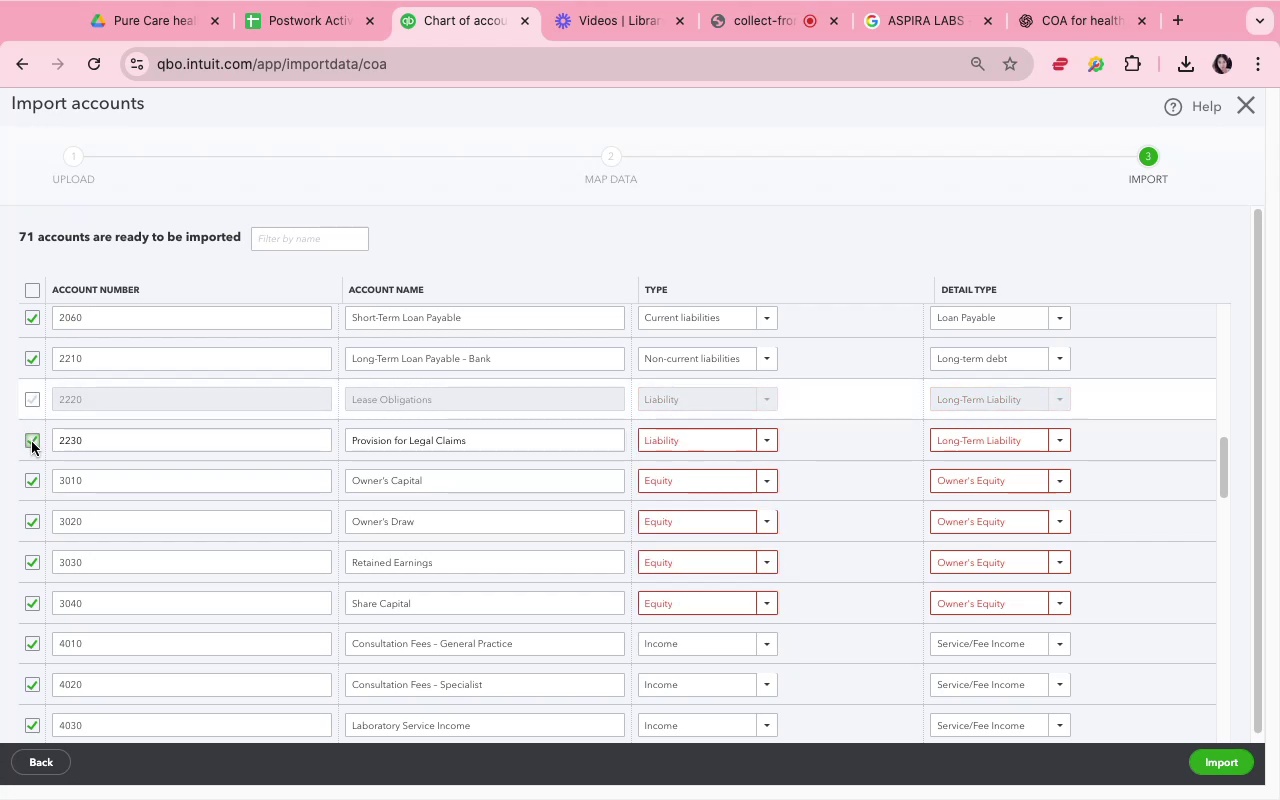 
left_click([32, 442])
 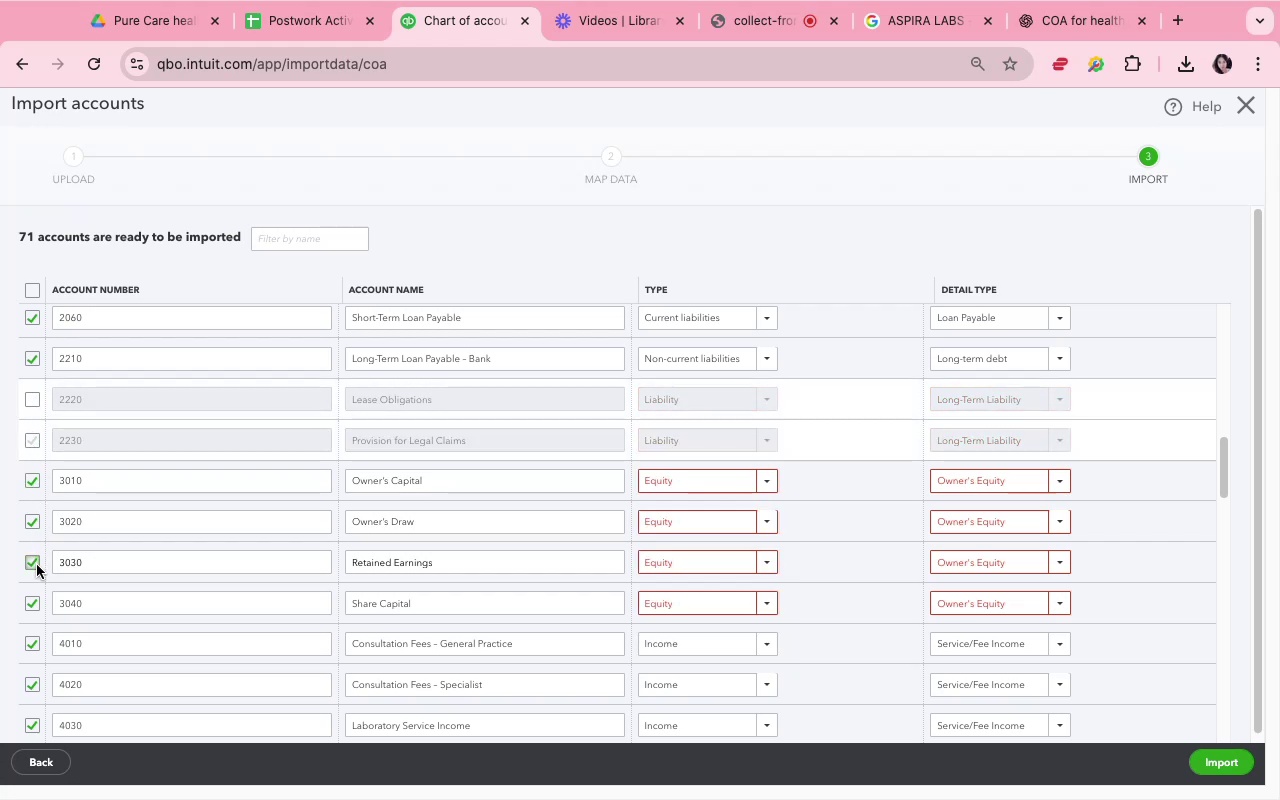 
left_click([37, 565])
 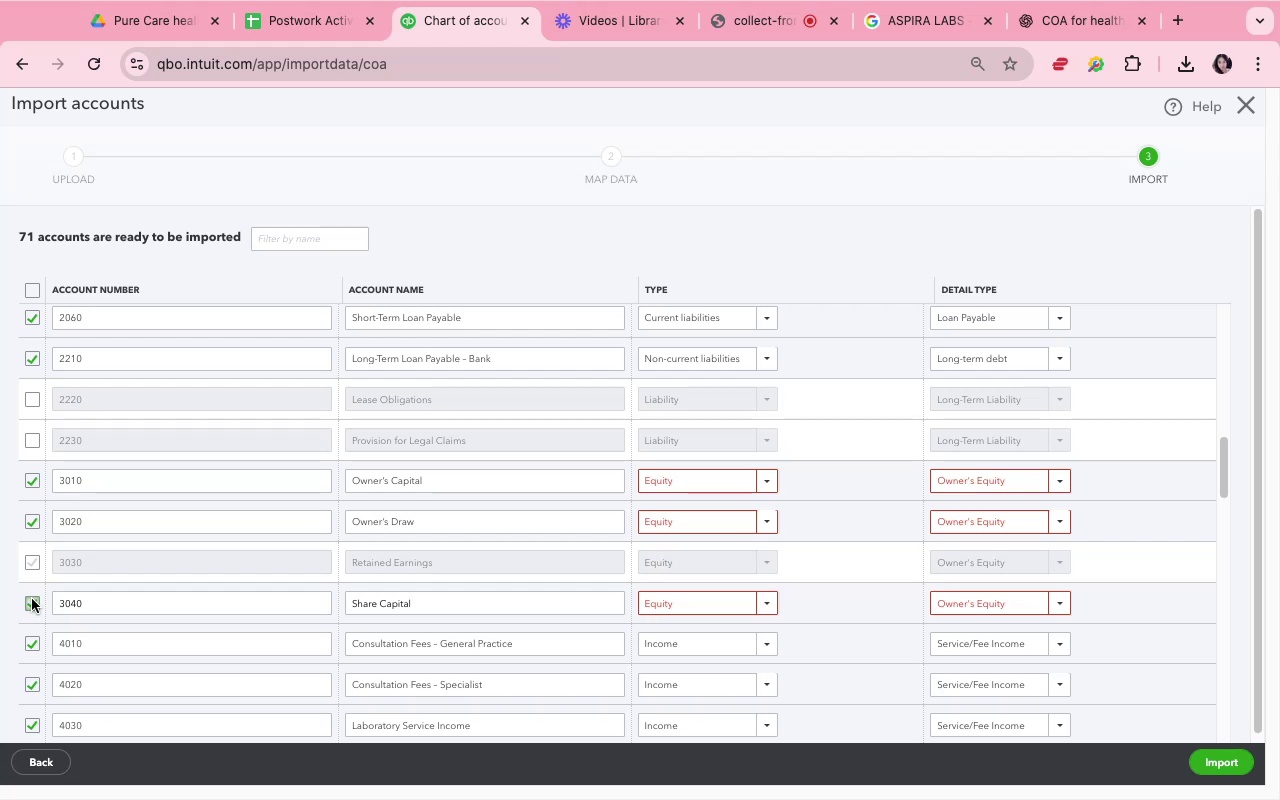 
left_click([32, 599])
 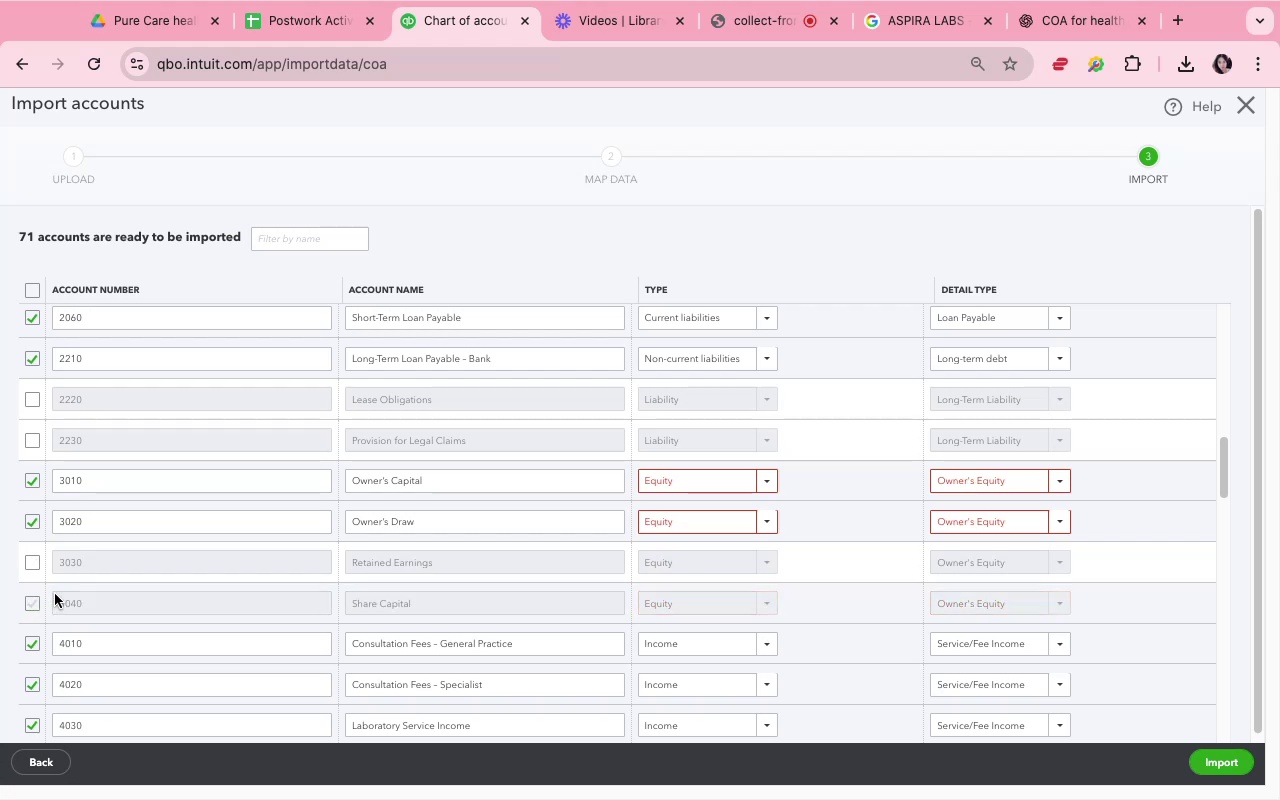 
scroll: coordinate [56, 594], scroll_direction: down, amount: 6.0
 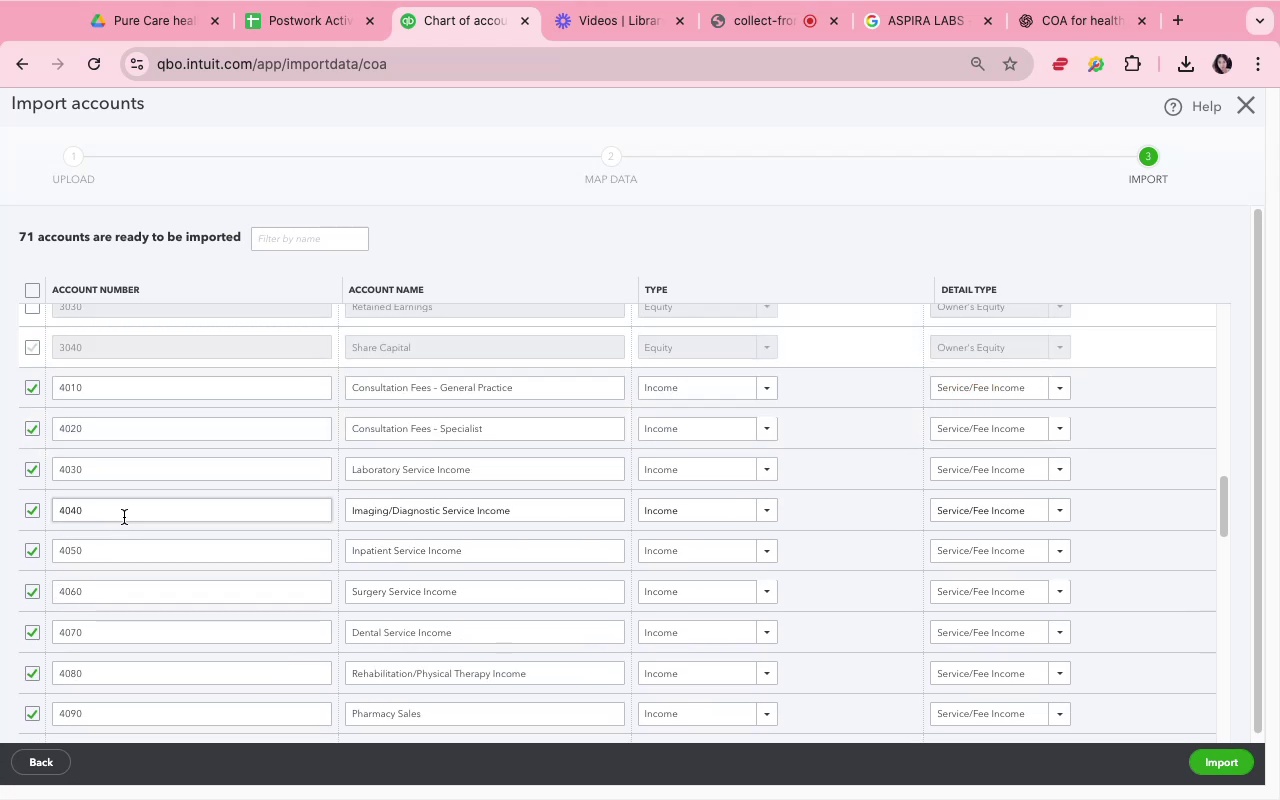 
wait(5.54)
 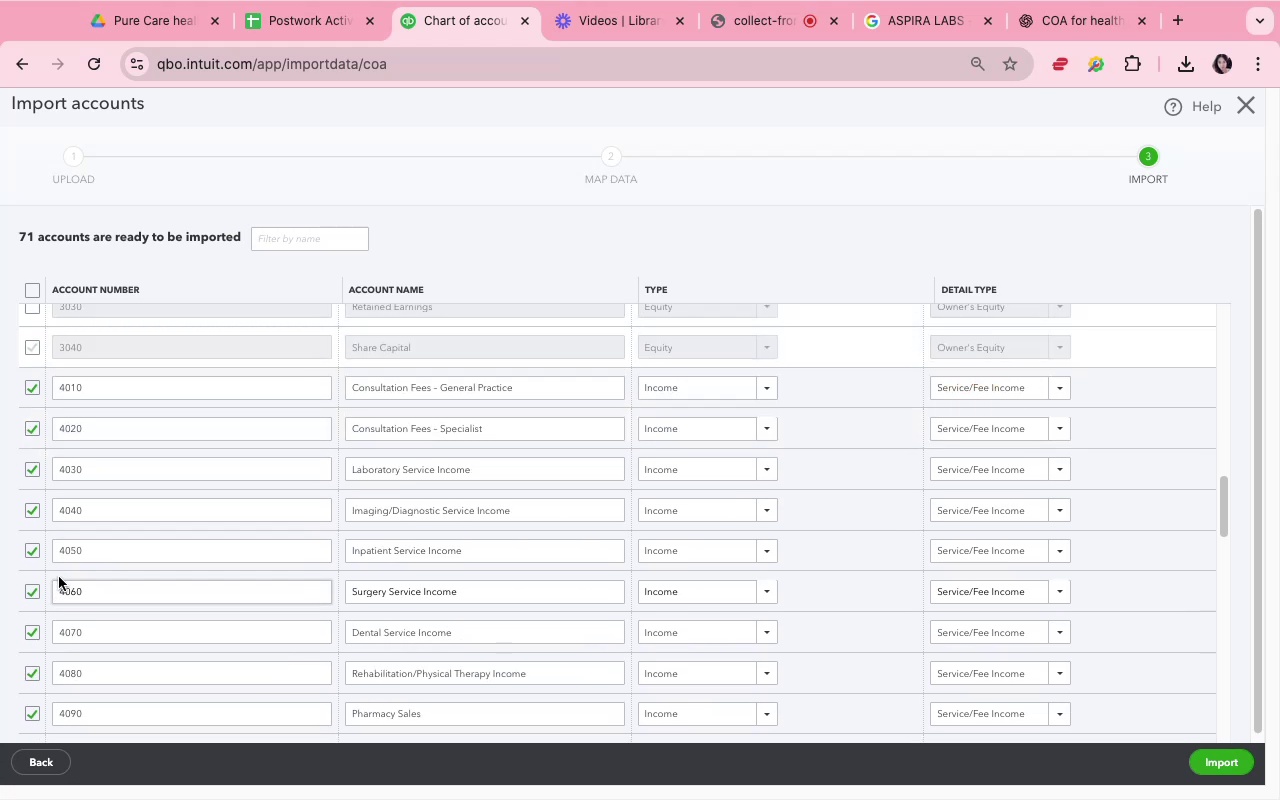 
scroll: coordinate [125, 511], scroll_direction: down, amount: 10.0
 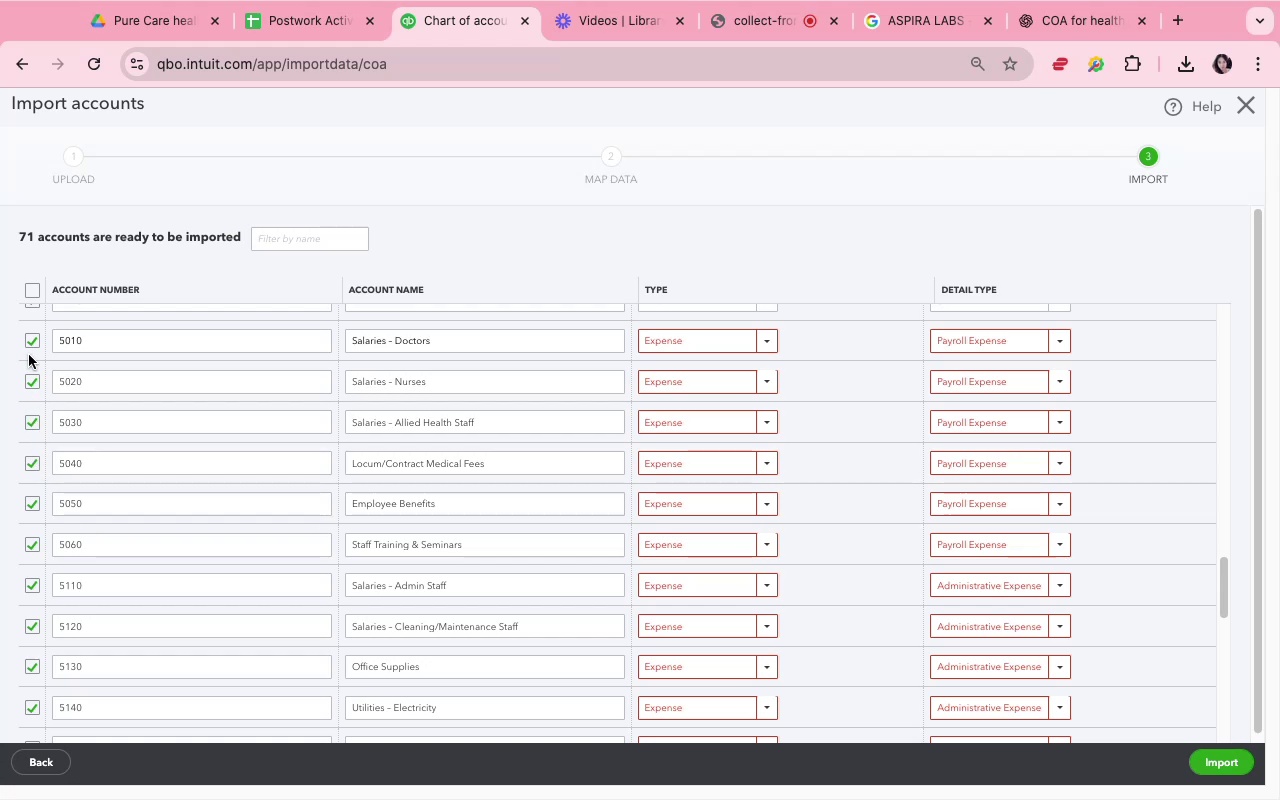 
wait(16.19)
 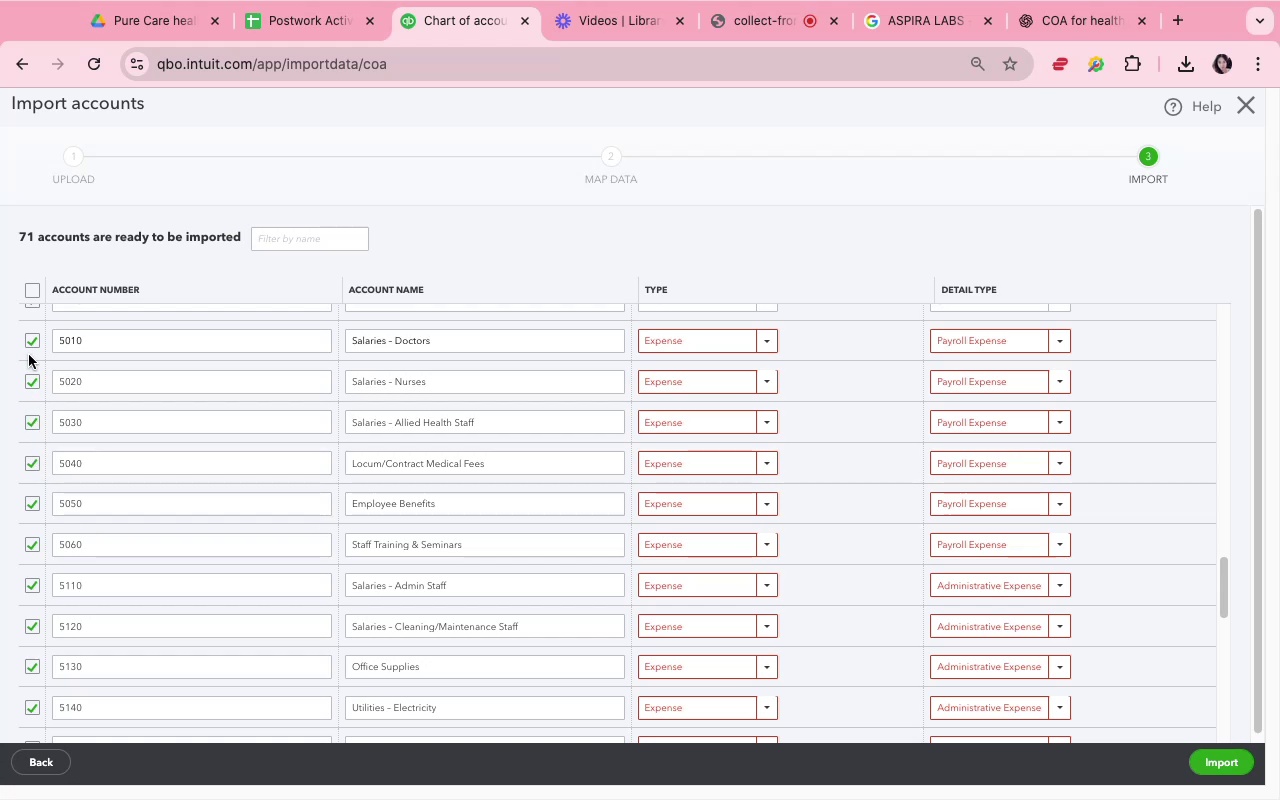 
left_click([29, 346])
 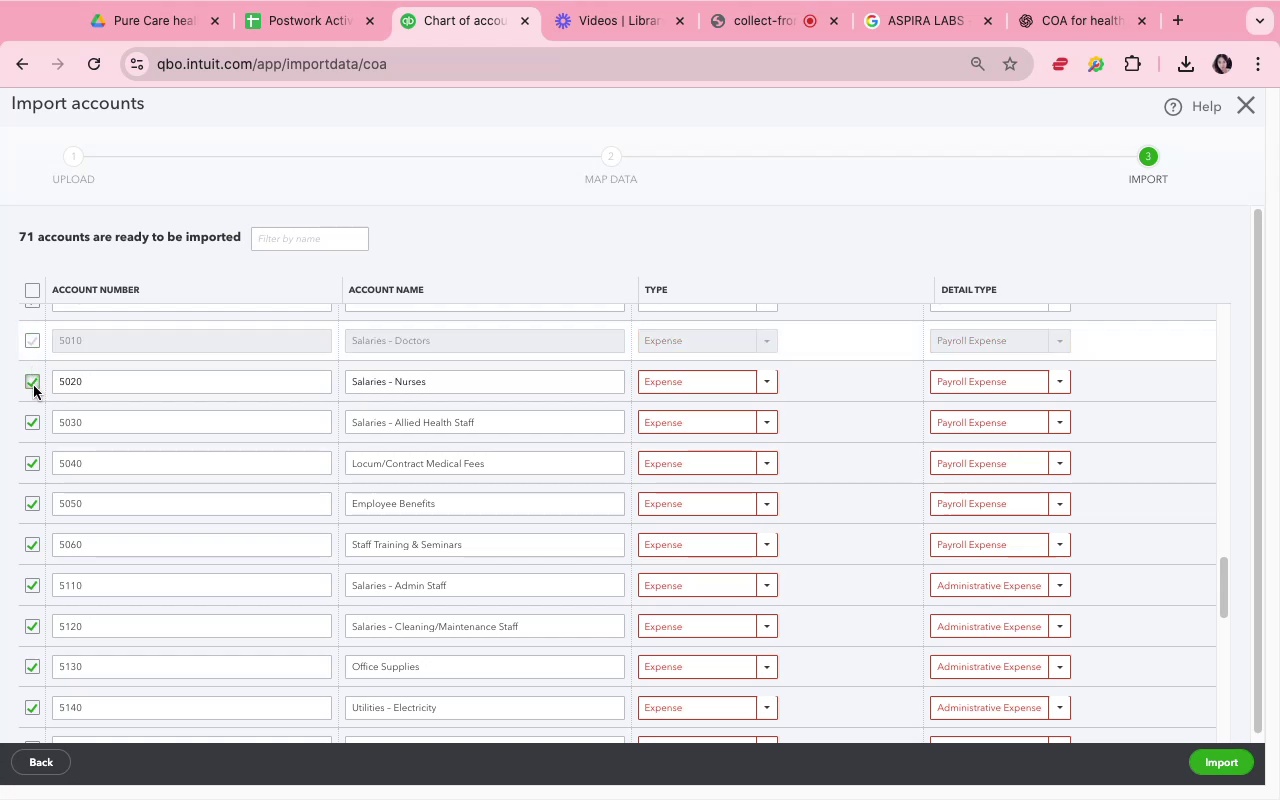 
left_click([33, 385])
 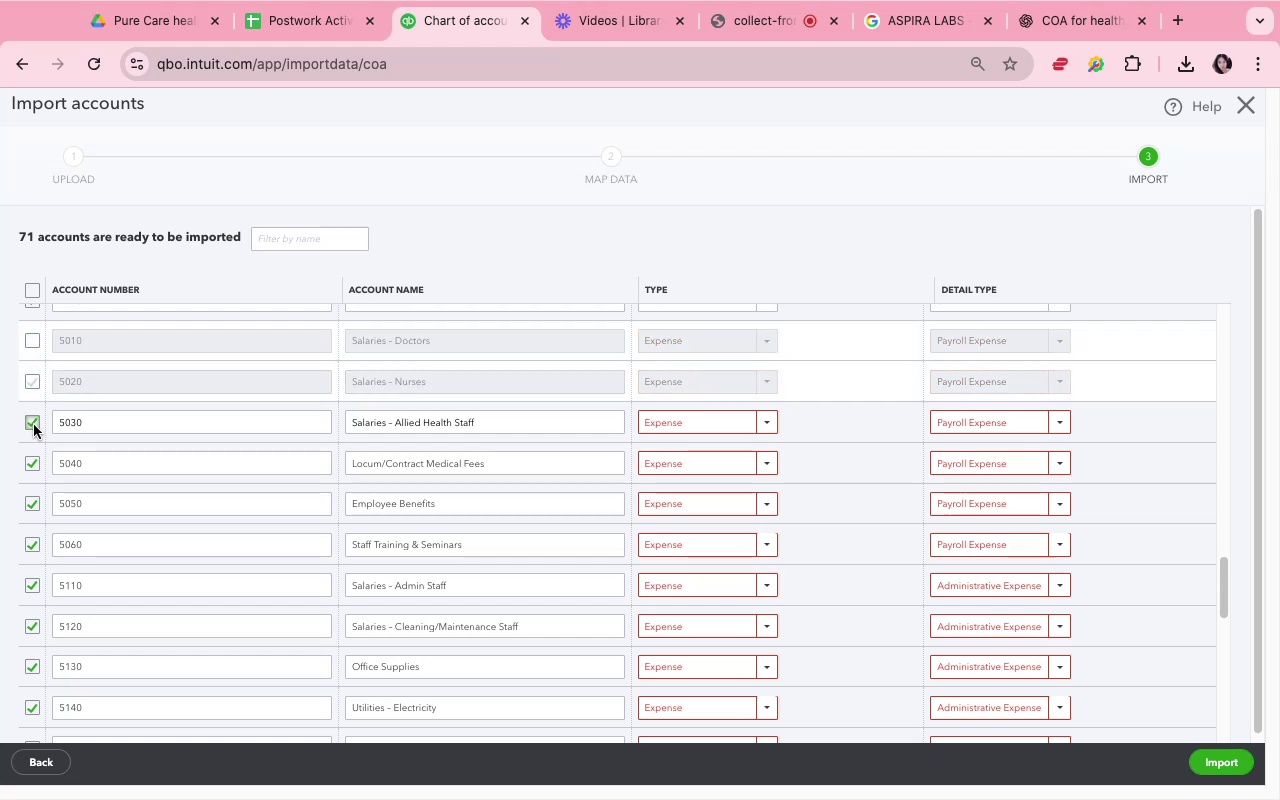 
wait(7.16)
 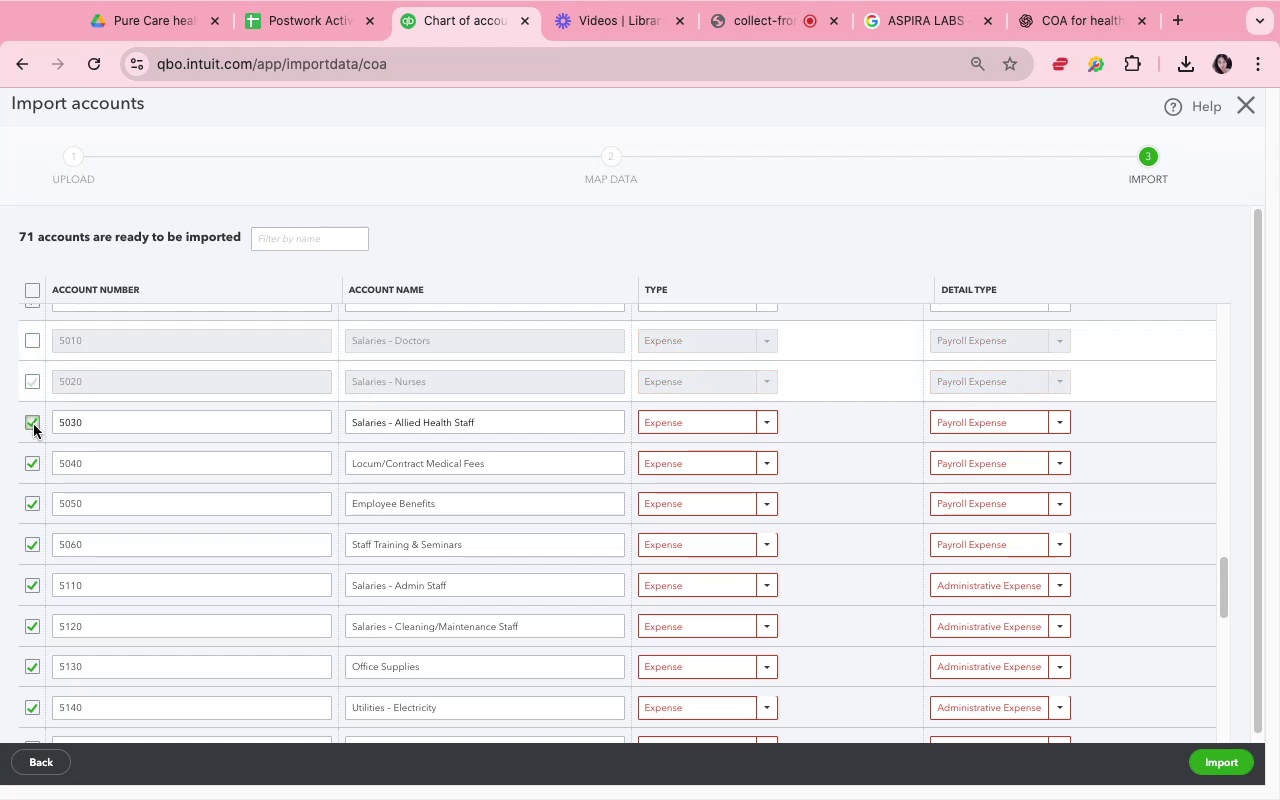 
left_click([34, 425])
 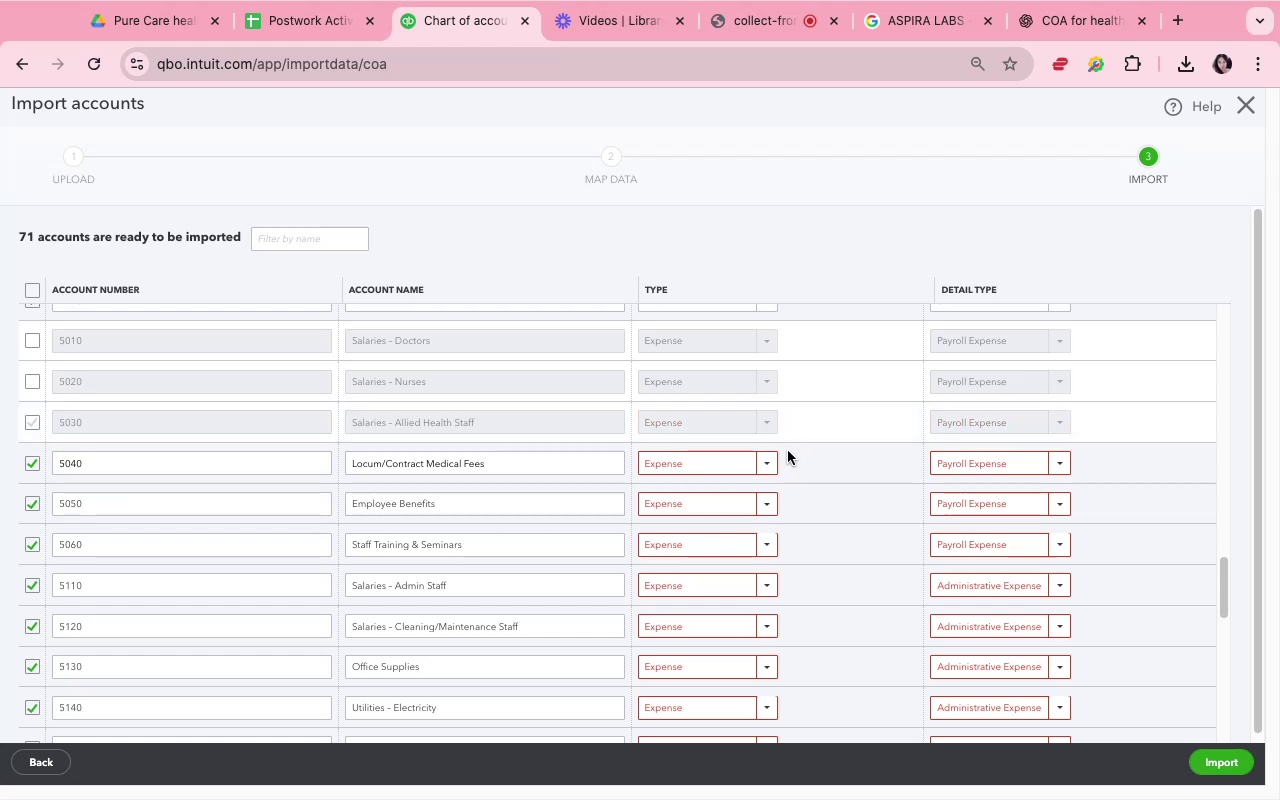 
wait(10.01)
 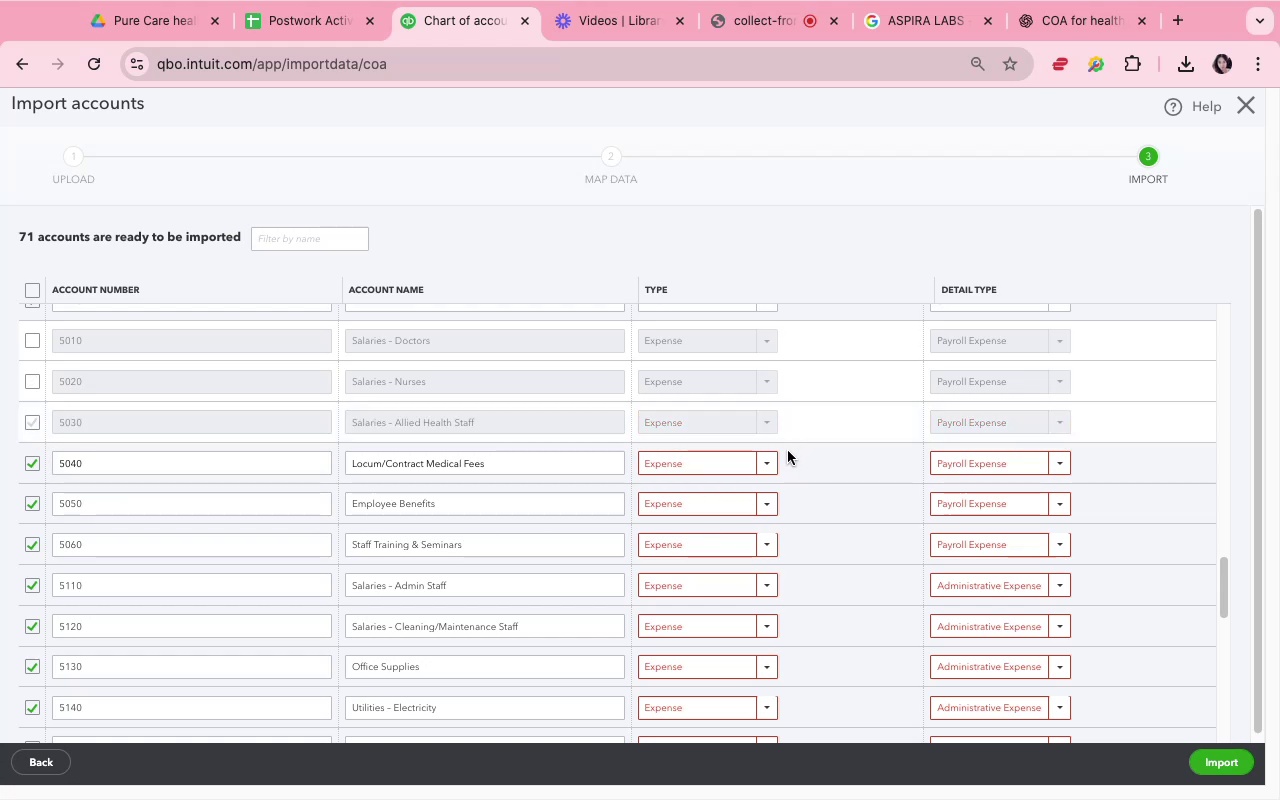 
left_click([30, 463])
 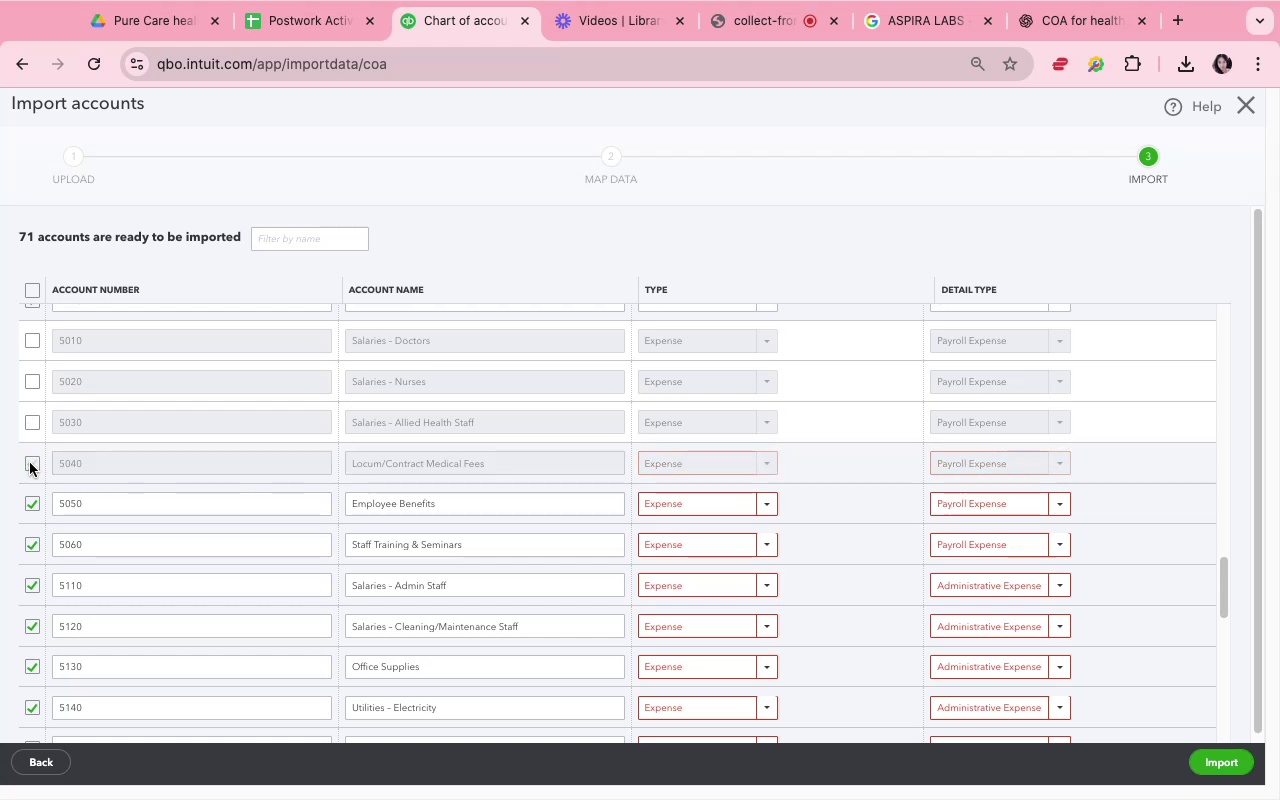 
scroll: coordinate [30, 463], scroll_direction: down, amount: 3.0
 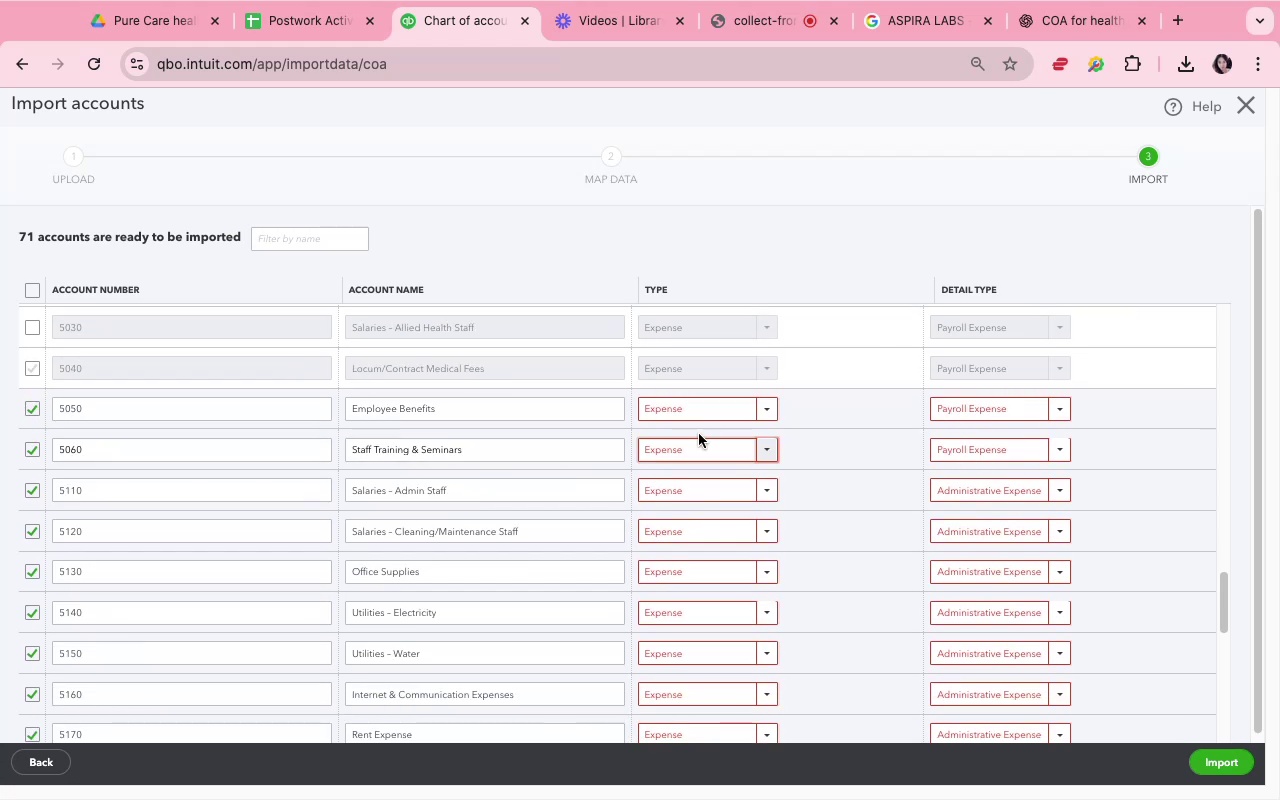 
left_click([703, 419])
 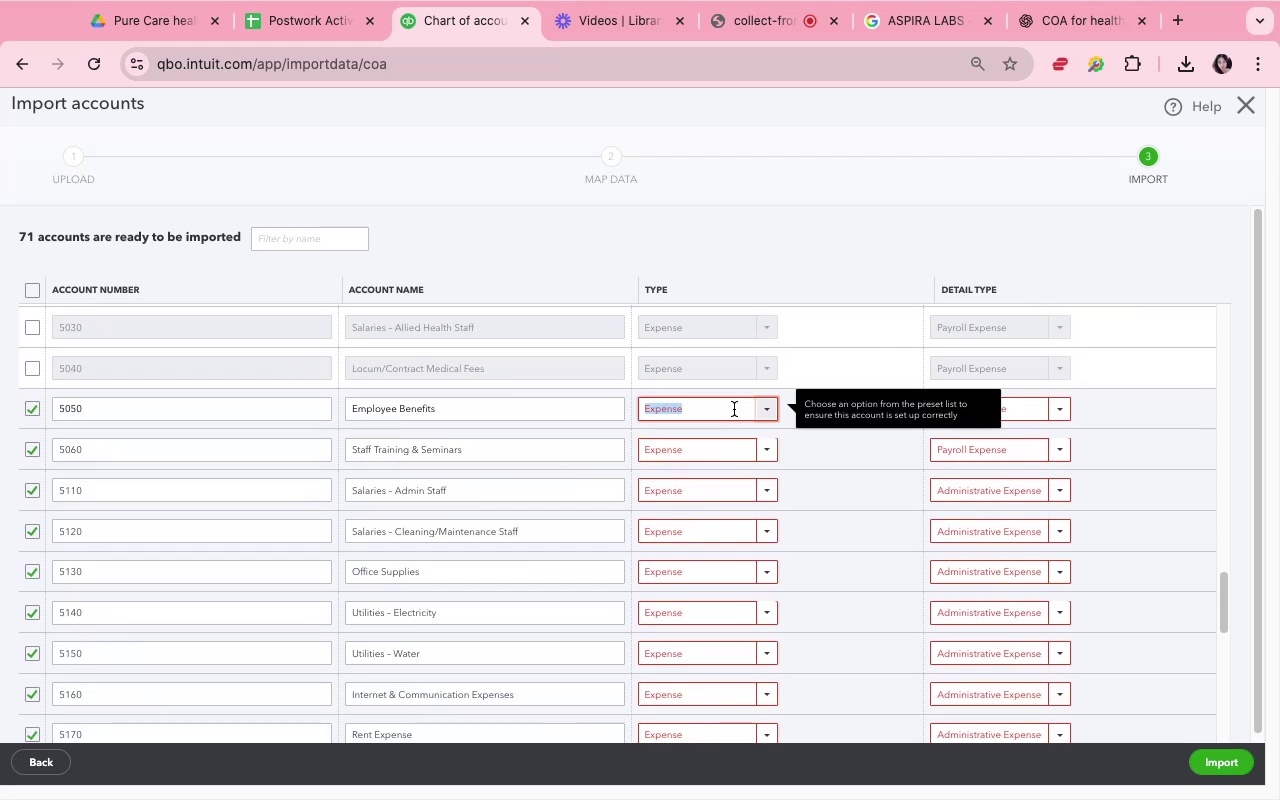 
left_click([763, 424])
 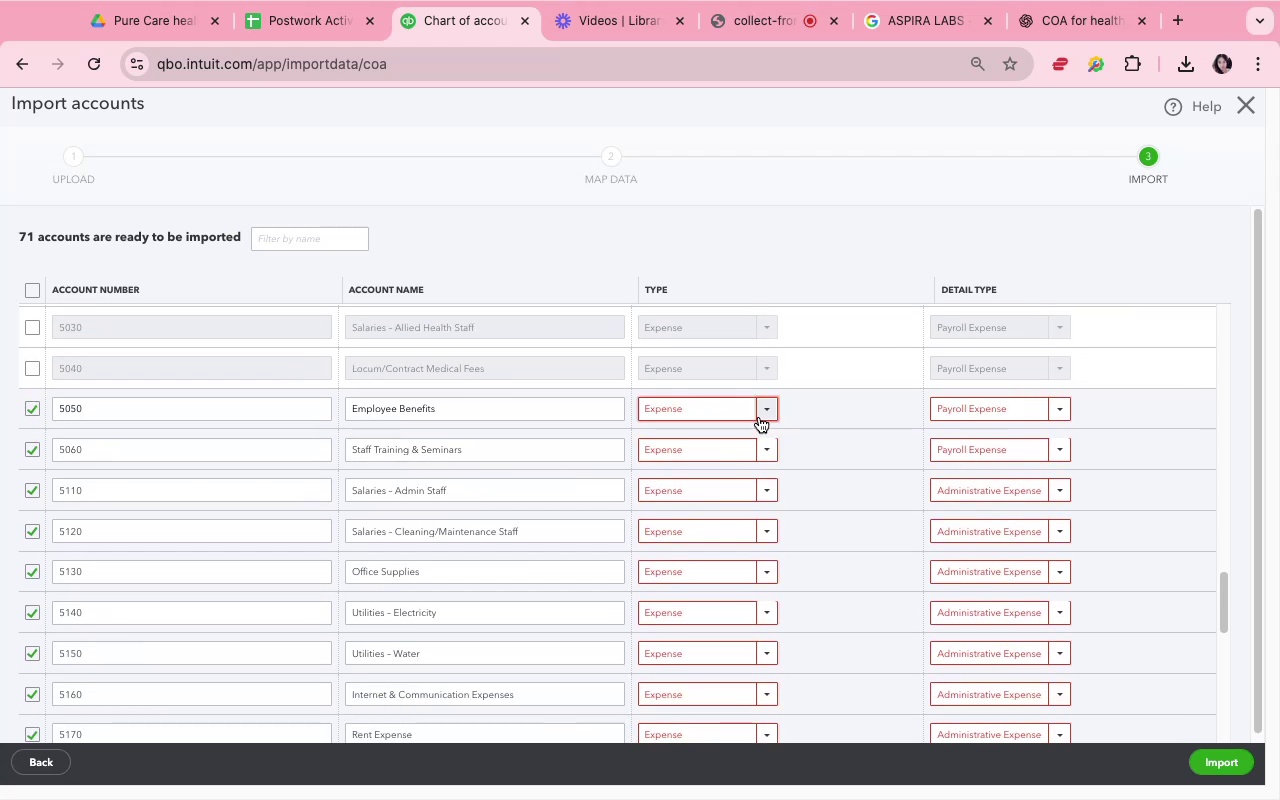 
left_click([759, 416])
 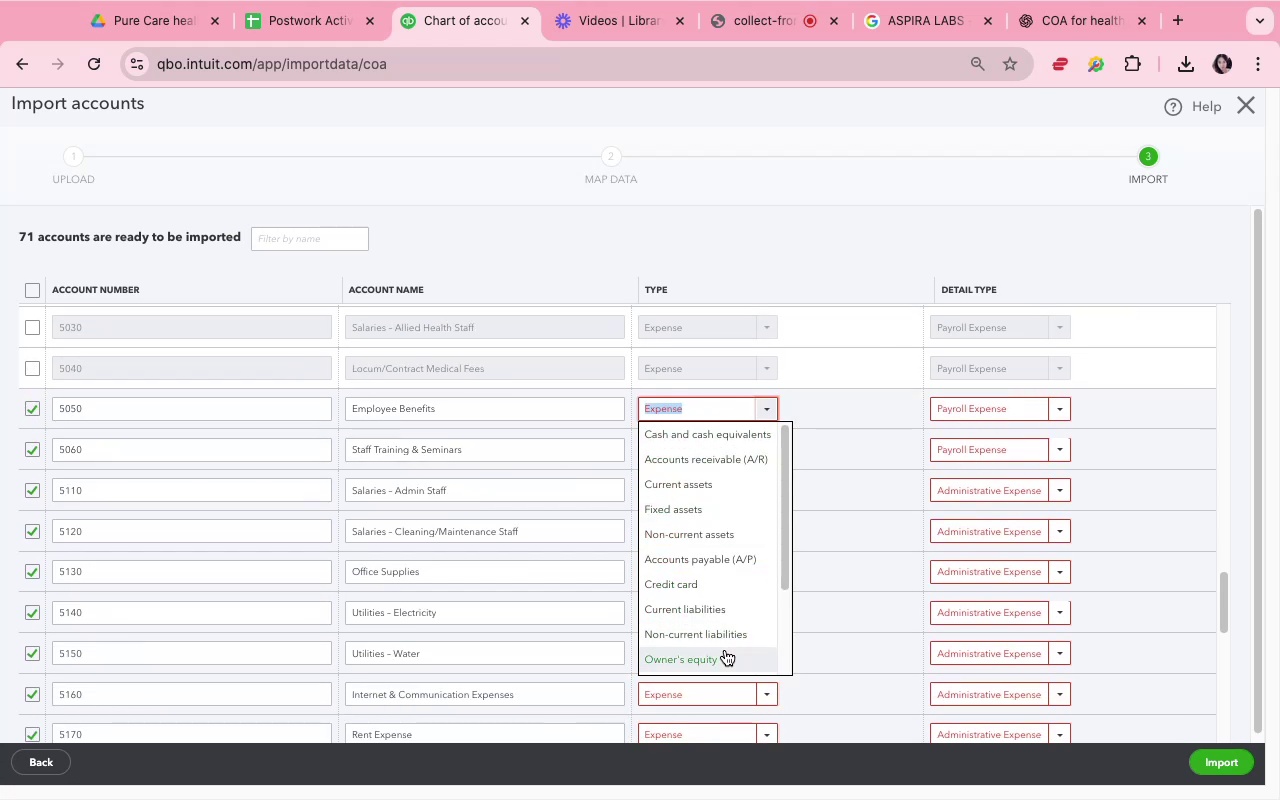 
scroll: coordinate [718, 607], scroll_direction: down, amount: 7.0
 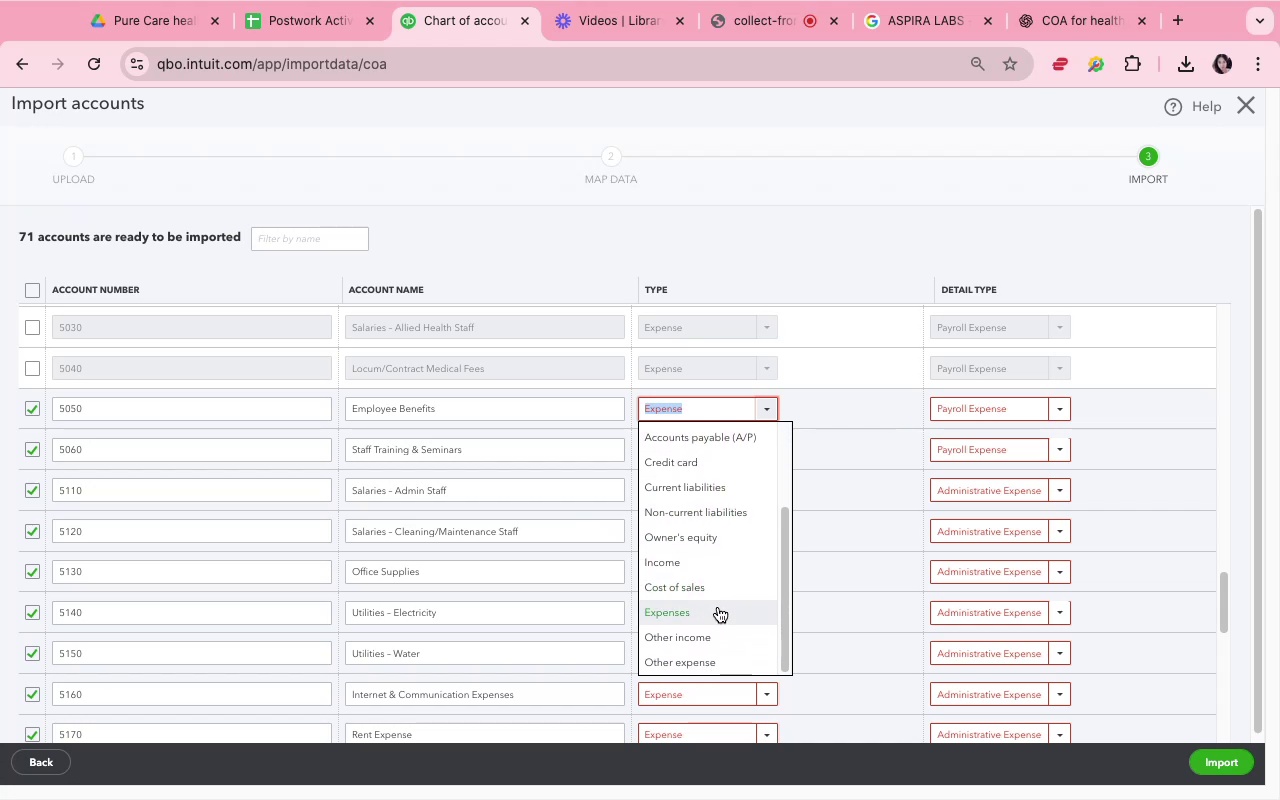 
left_click([718, 607])
 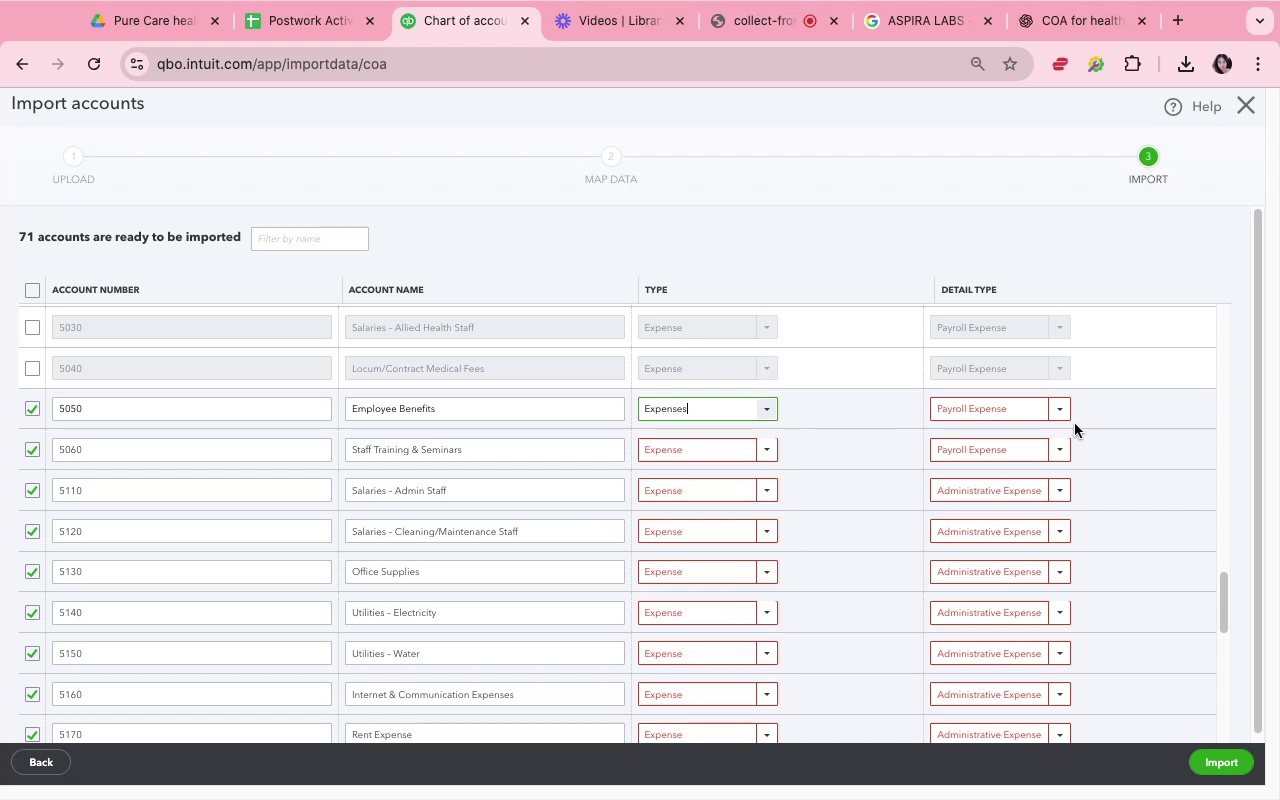 
left_click([1049, 397])
 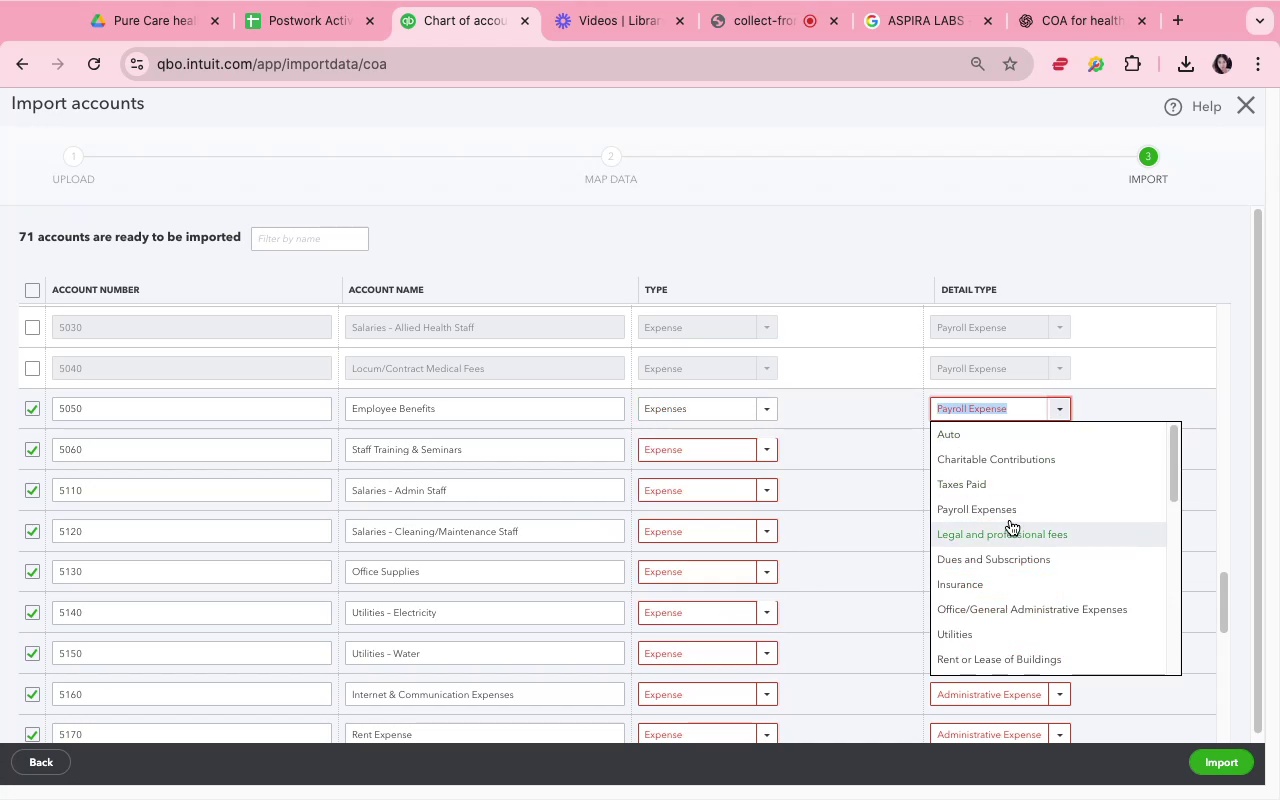 
left_click([1010, 514])
 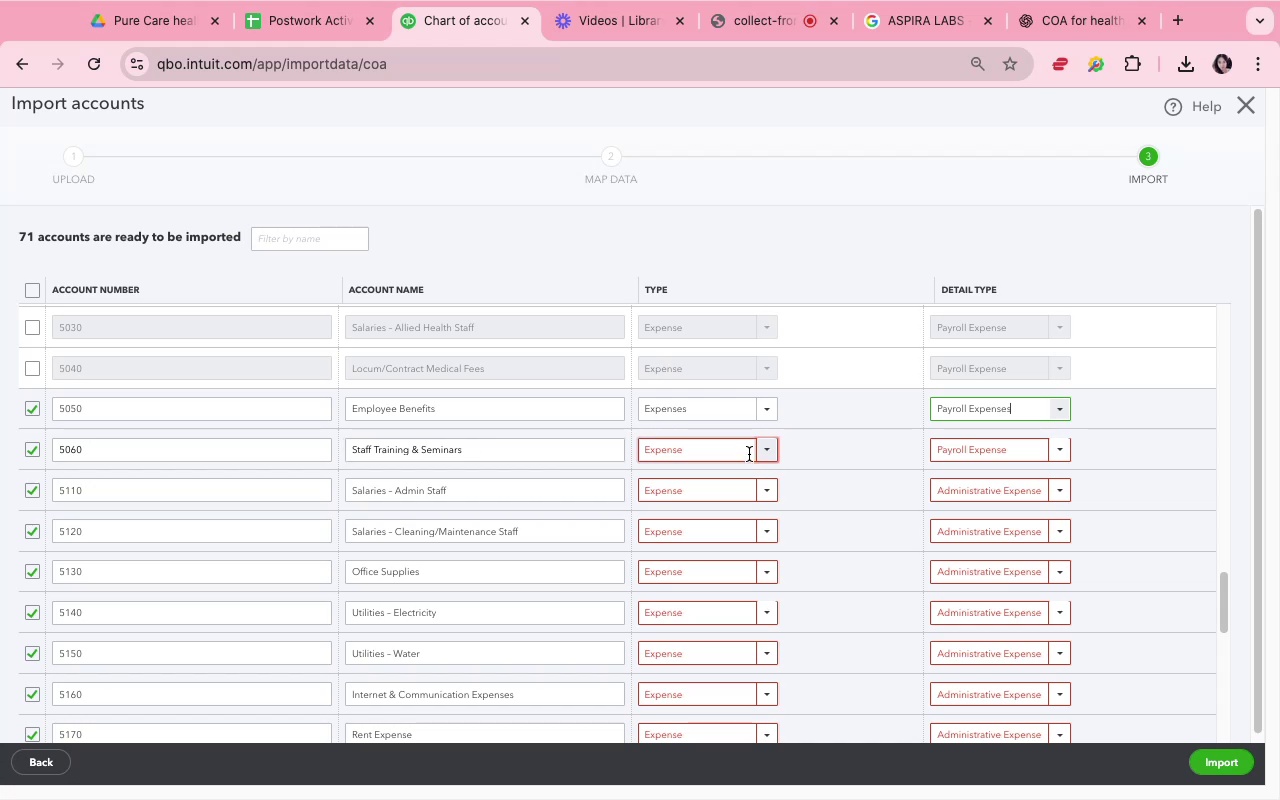 
left_click([768, 450])
 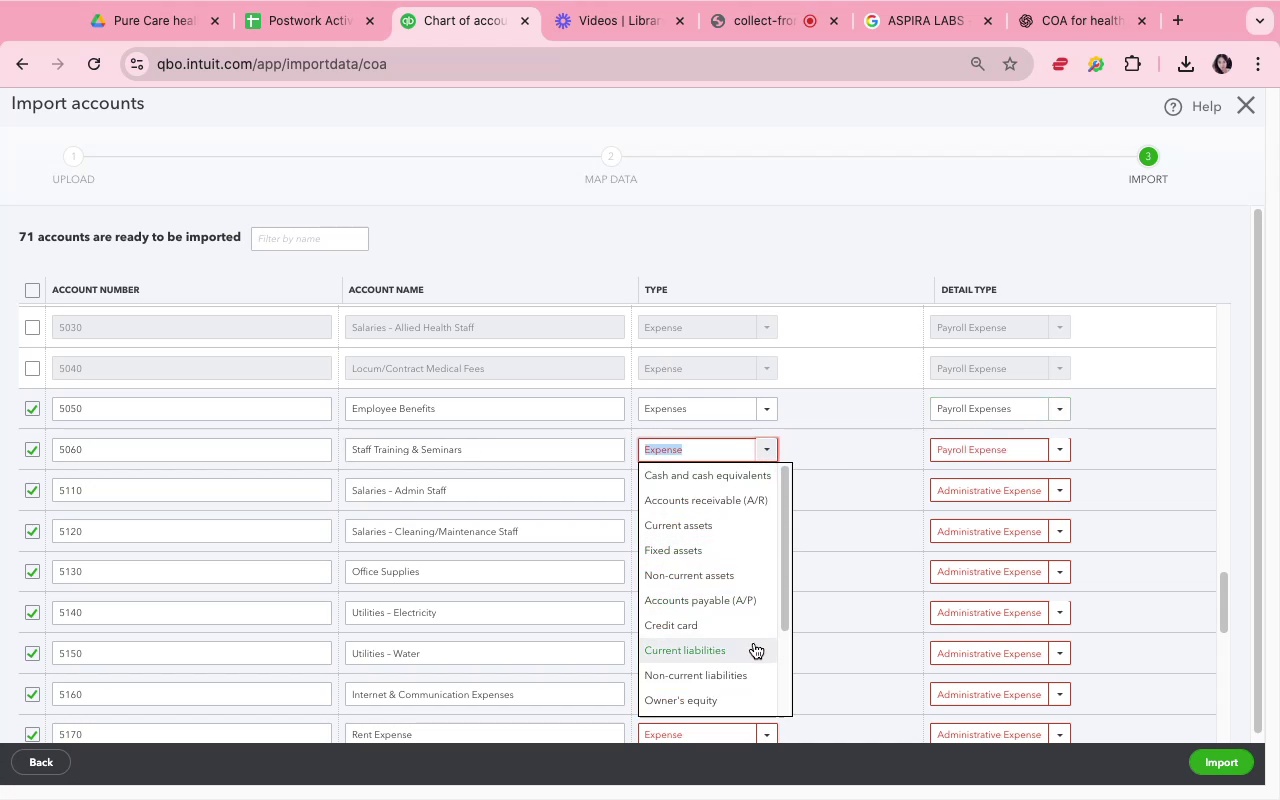 
scroll: coordinate [748, 664], scroll_direction: down, amount: 4.0
 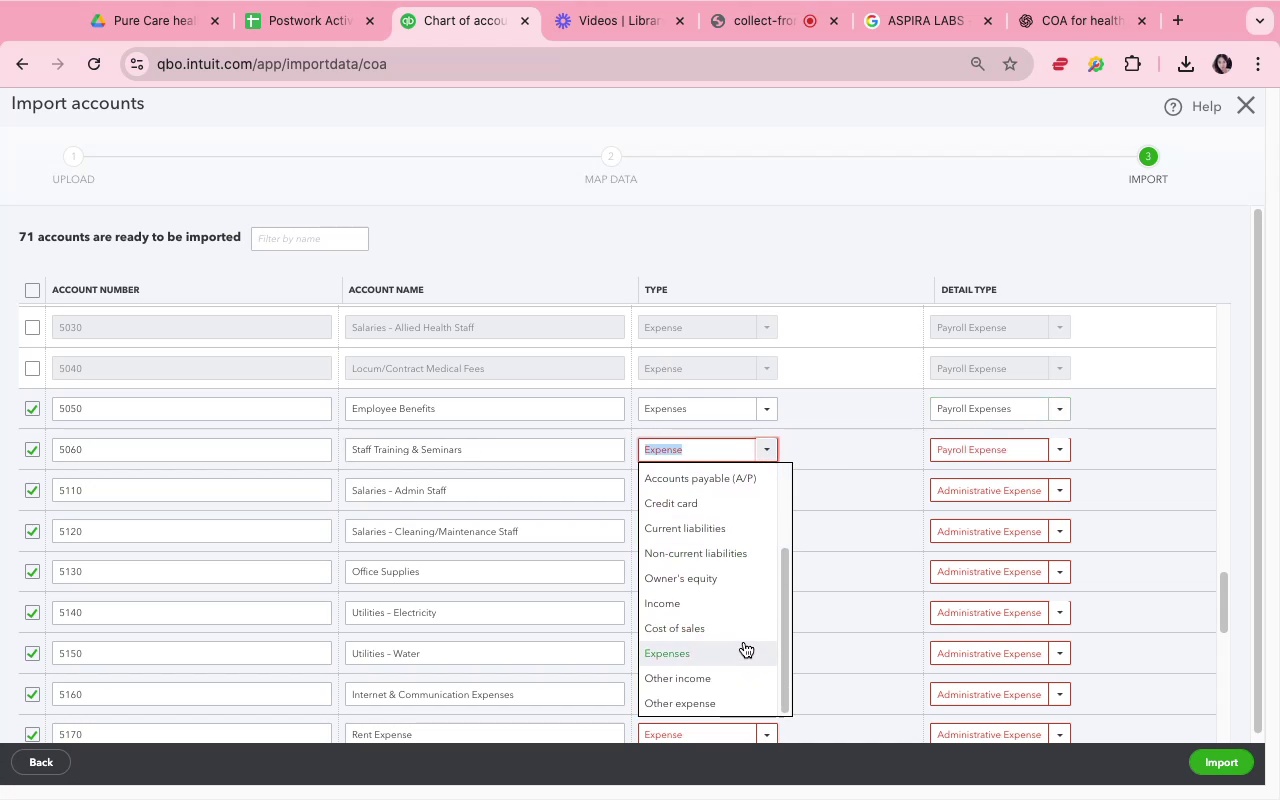 
left_click([746, 650])
 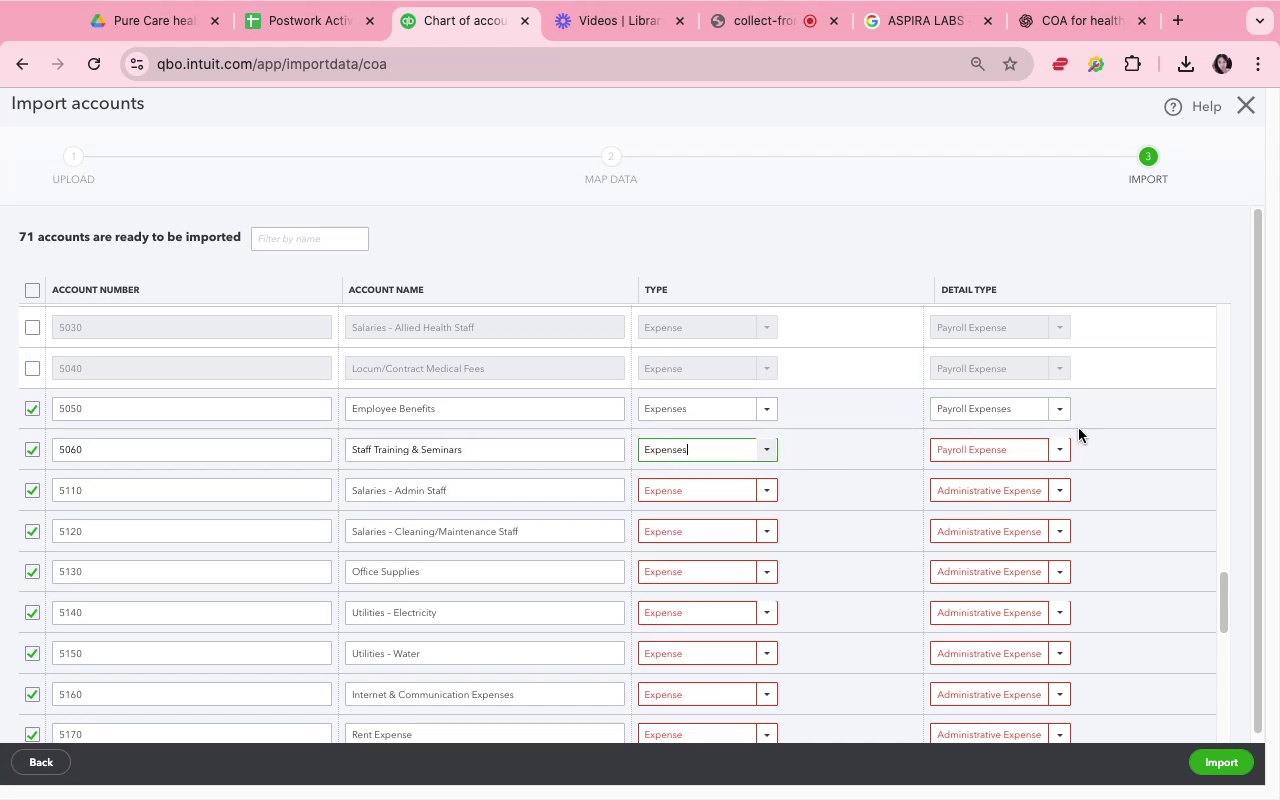 
left_click([1059, 452])
 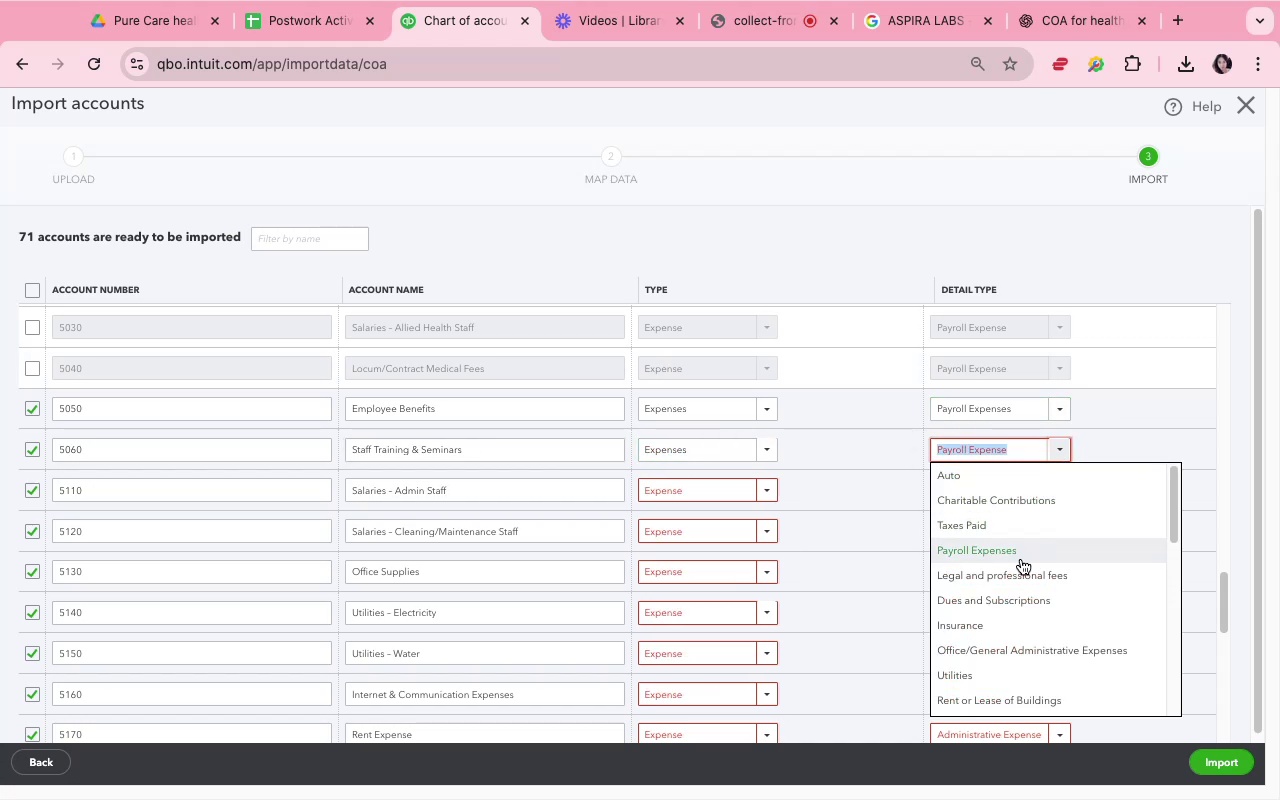 
left_click([1021, 559])
 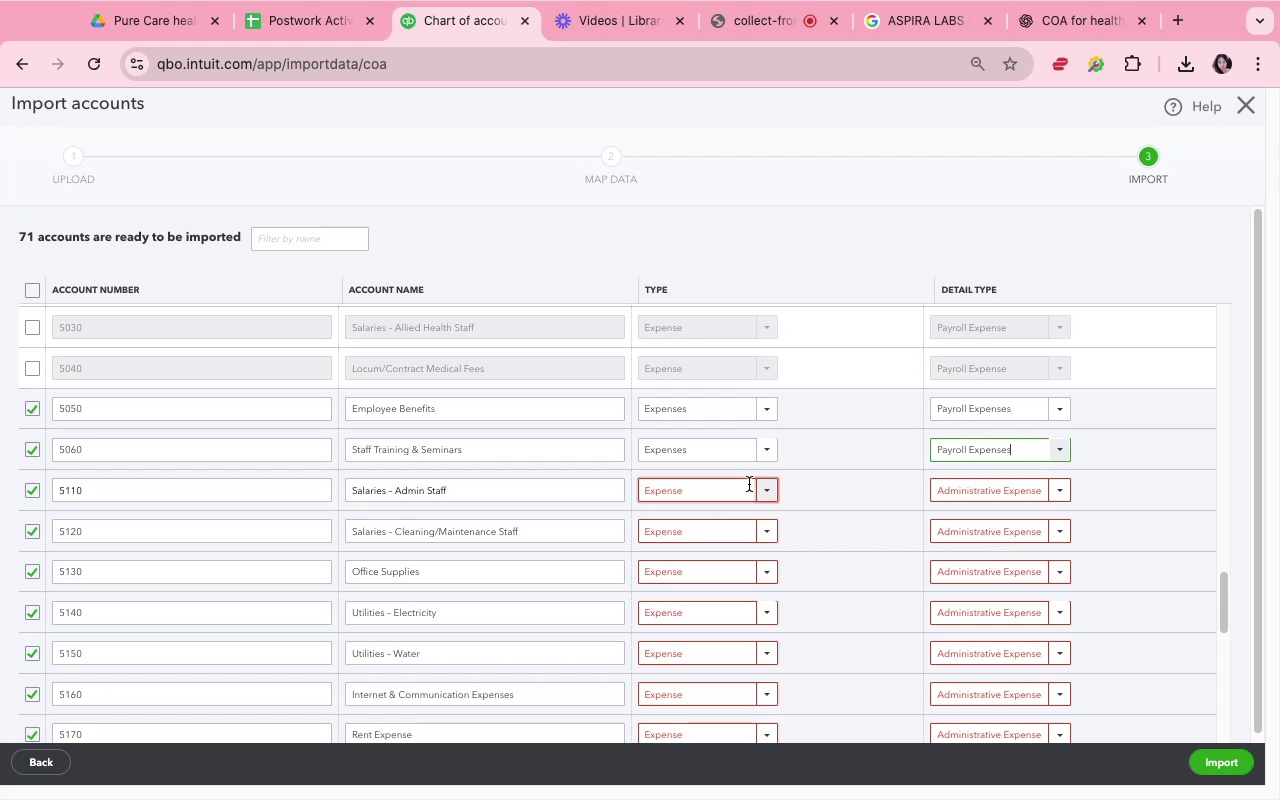 
left_click([765, 495])
 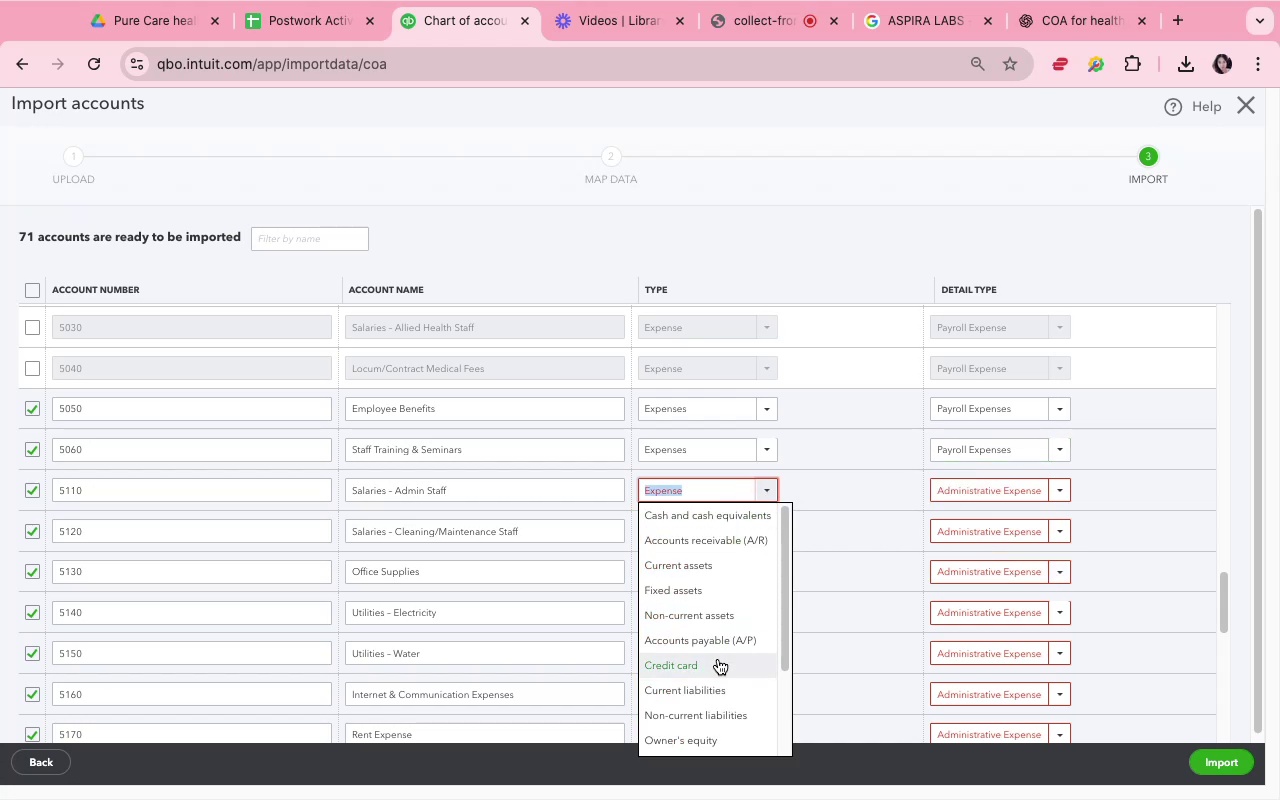 
scroll: coordinate [730, 720], scroll_direction: down, amount: 6.0
 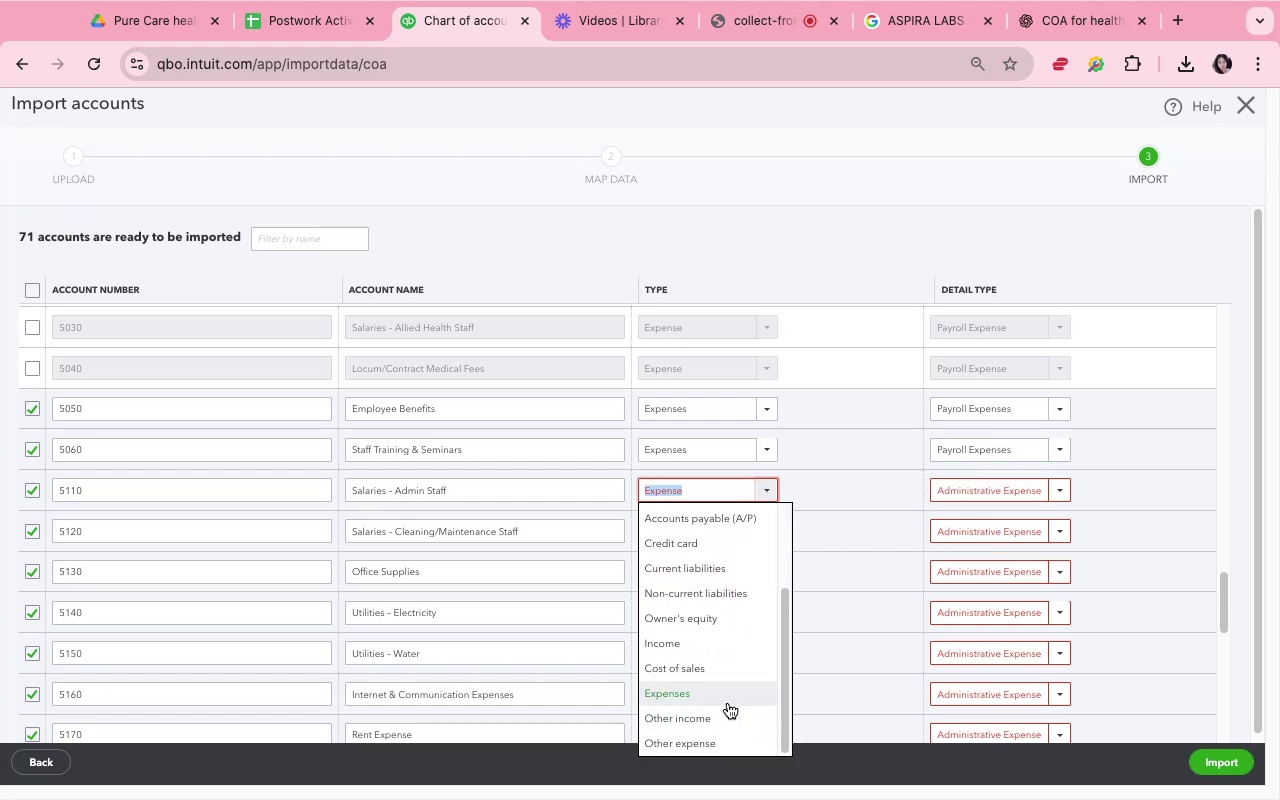 
left_click([730, 697])
 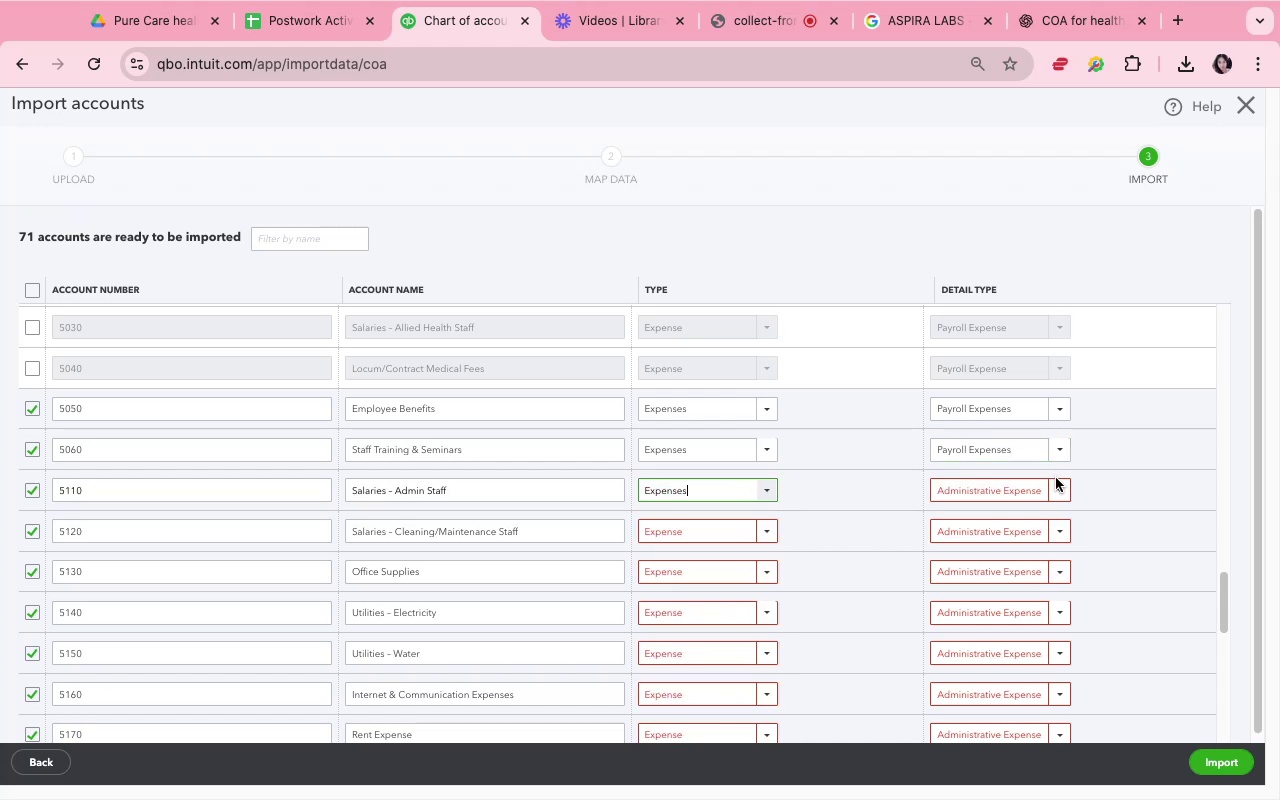 
left_click([1058, 485])
 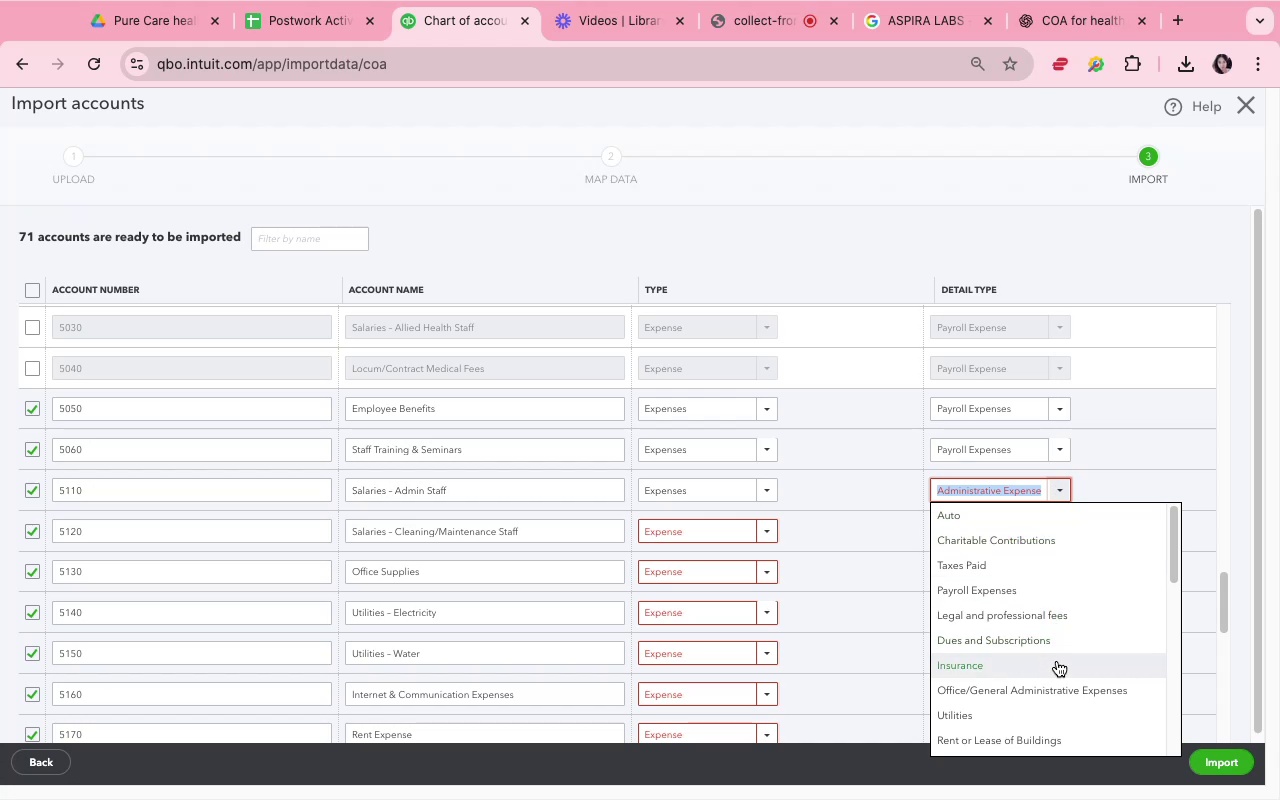 
scroll: coordinate [1060, 663], scroll_direction: down, amount: 4.0
 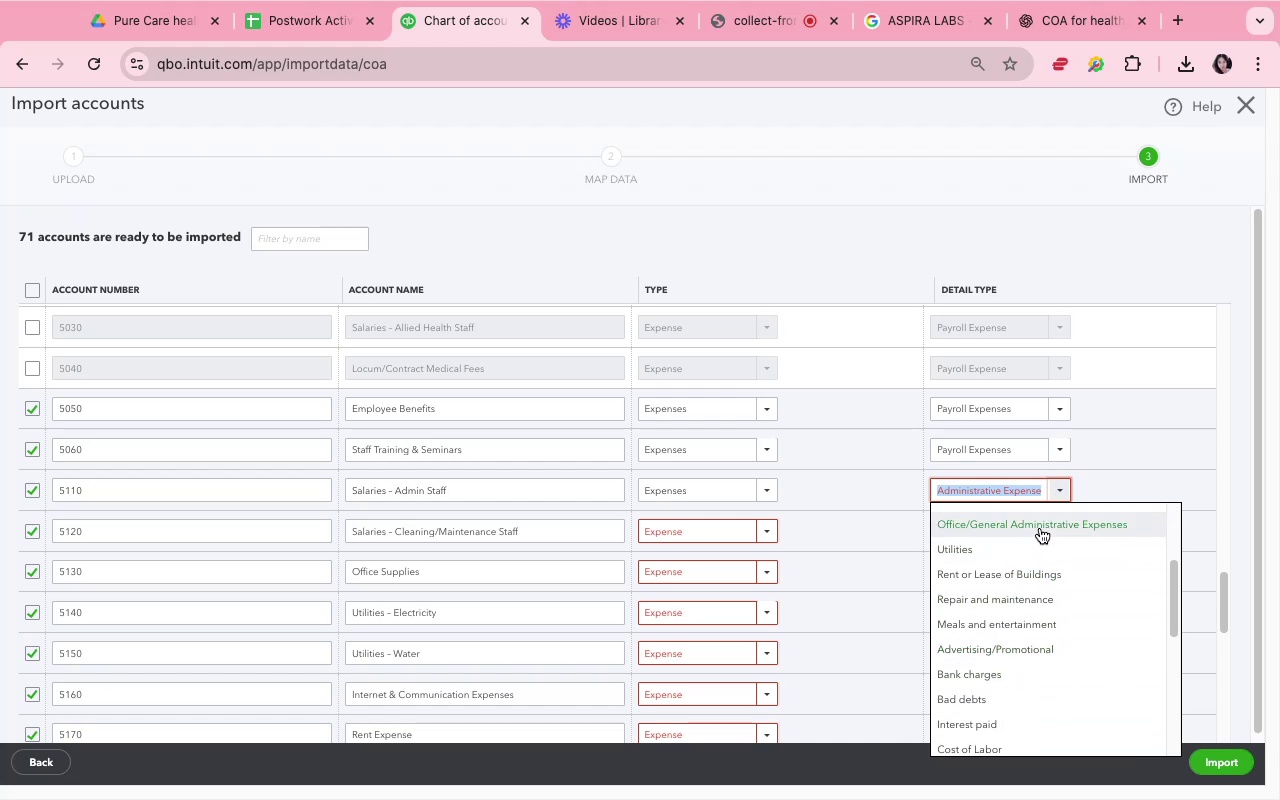 
wait(7.29)
 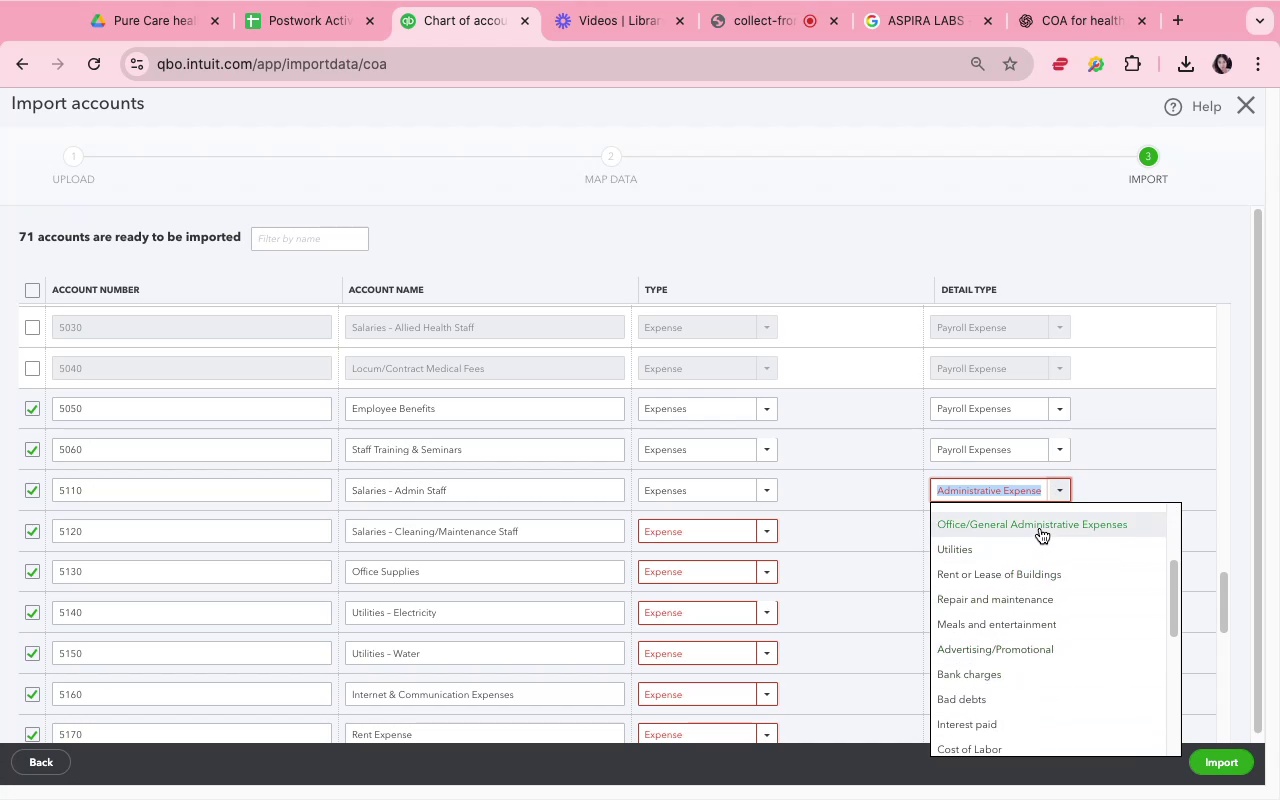 
left_click([1040, 528])
 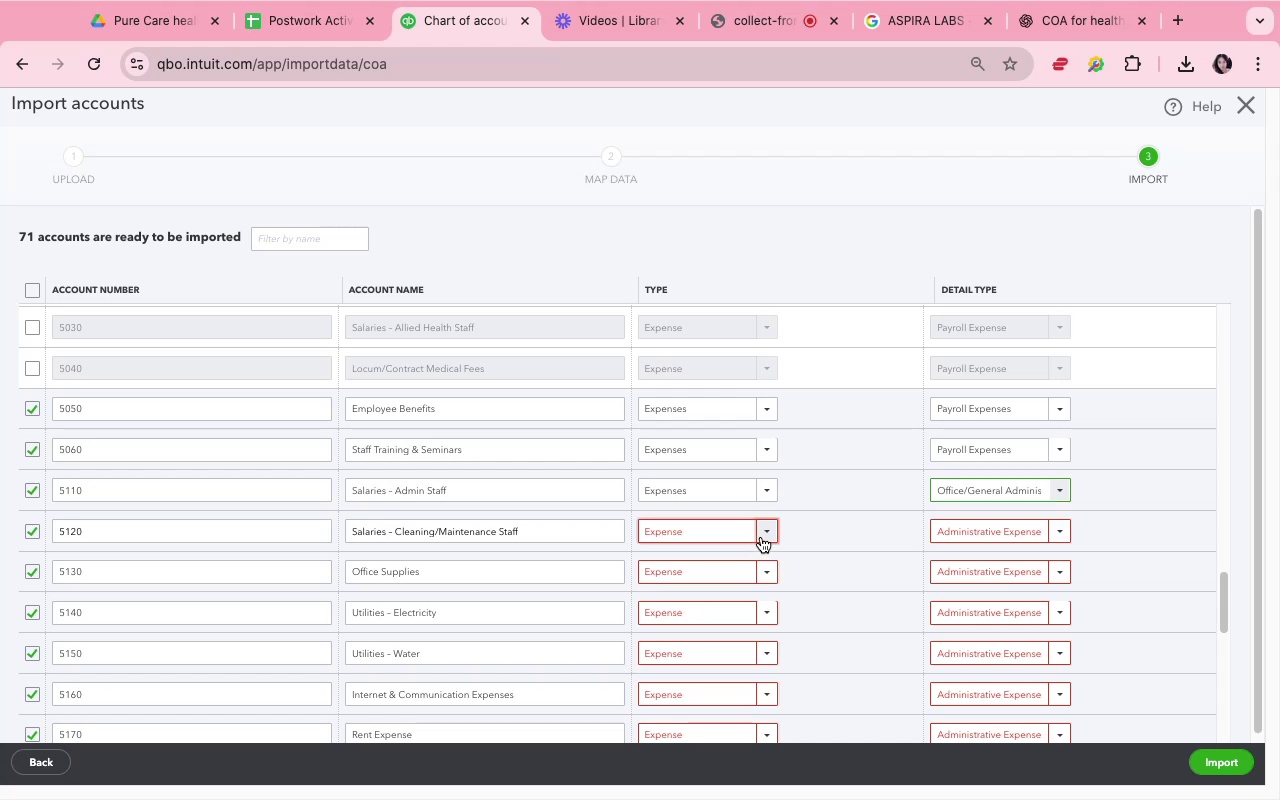 
key(CapsLock)
 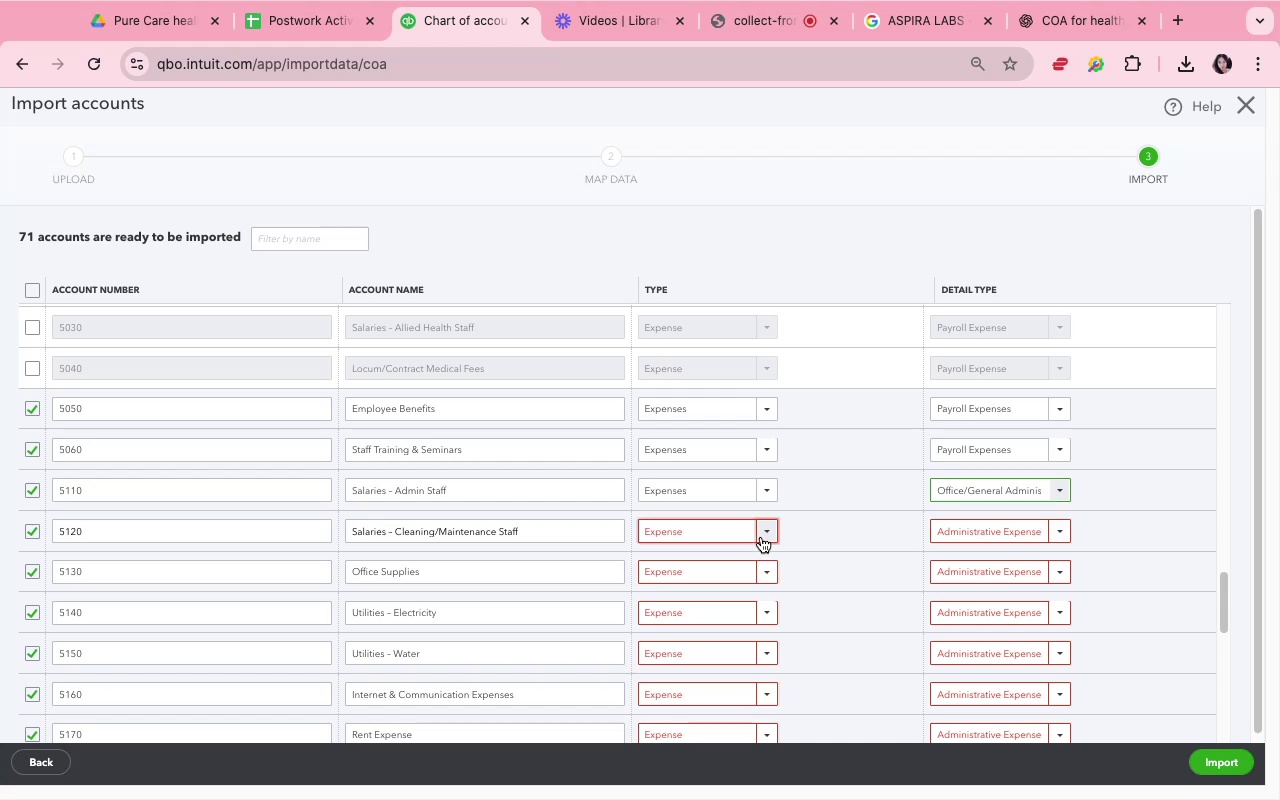 
left_click([761, 537])
 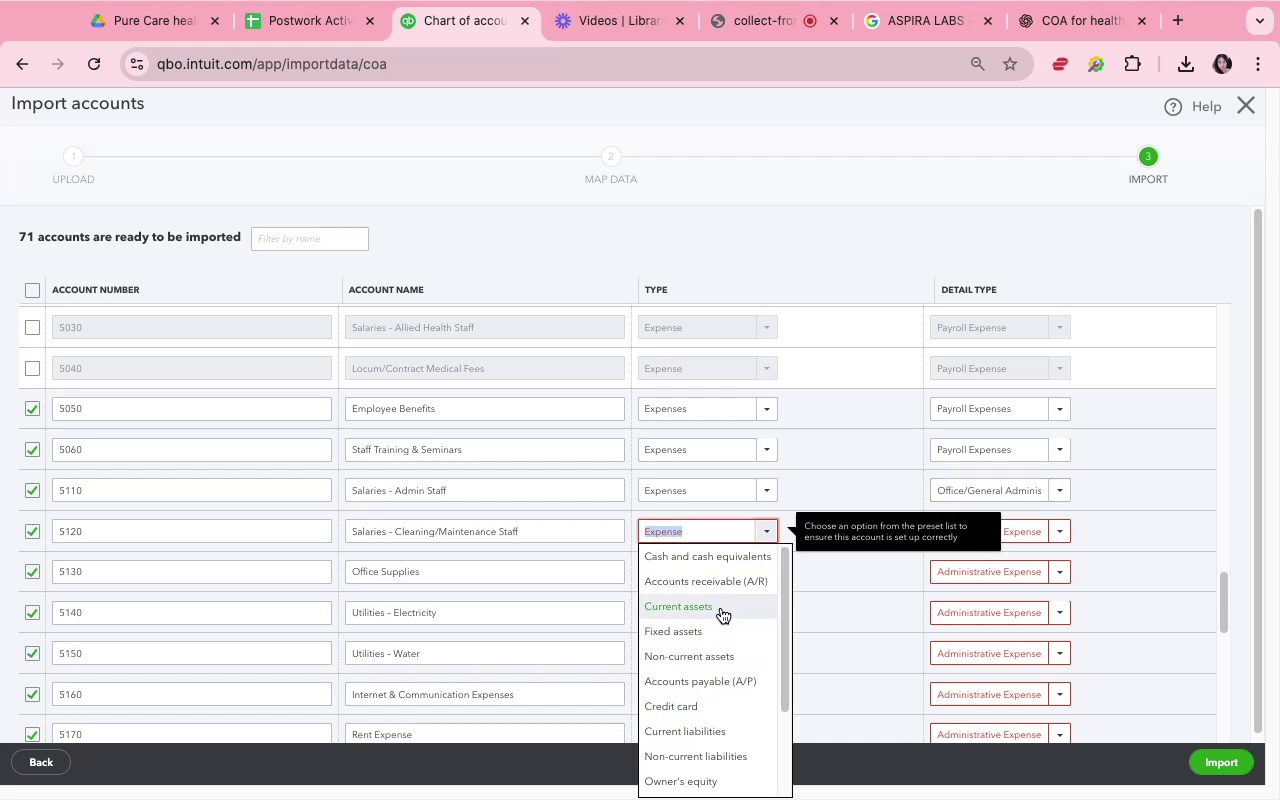 
scroll: coordinate [721, 733], scroll_direction: down, amount: 4.0
 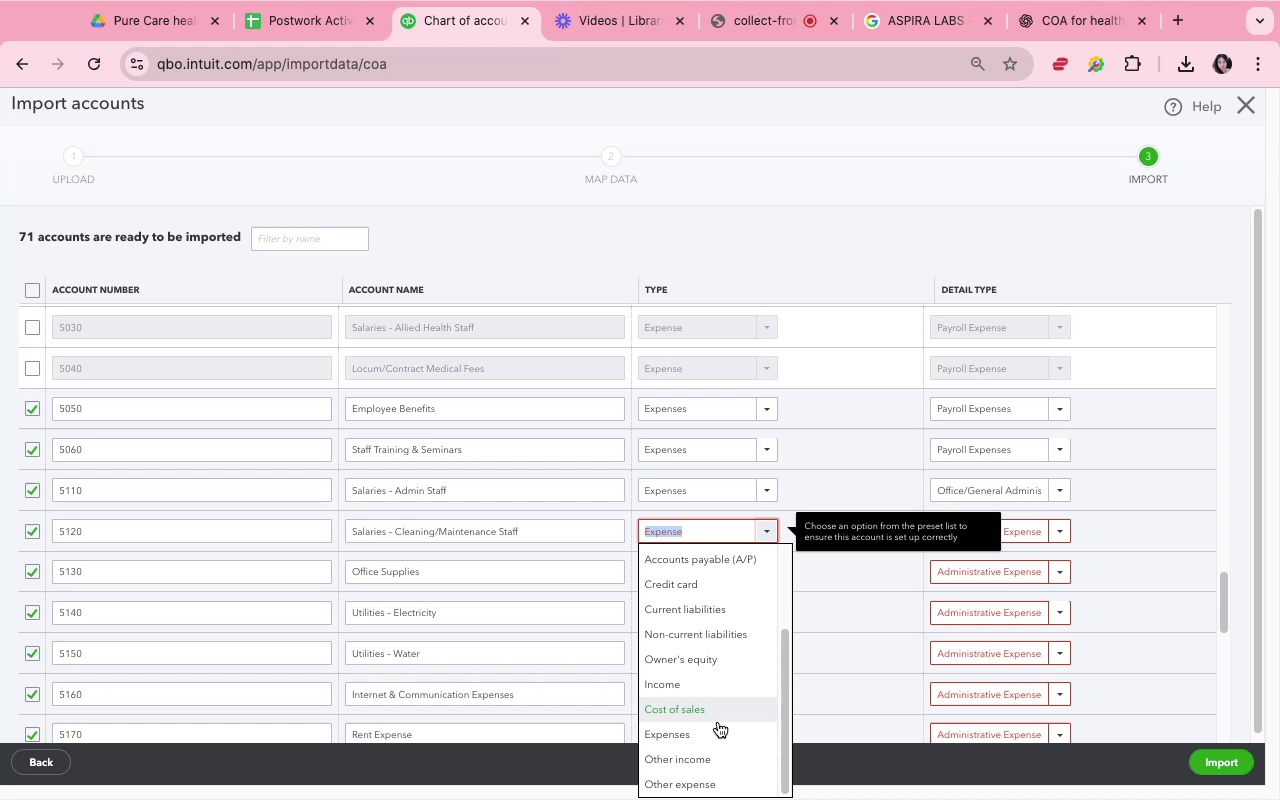 
left_click([722, 732])
 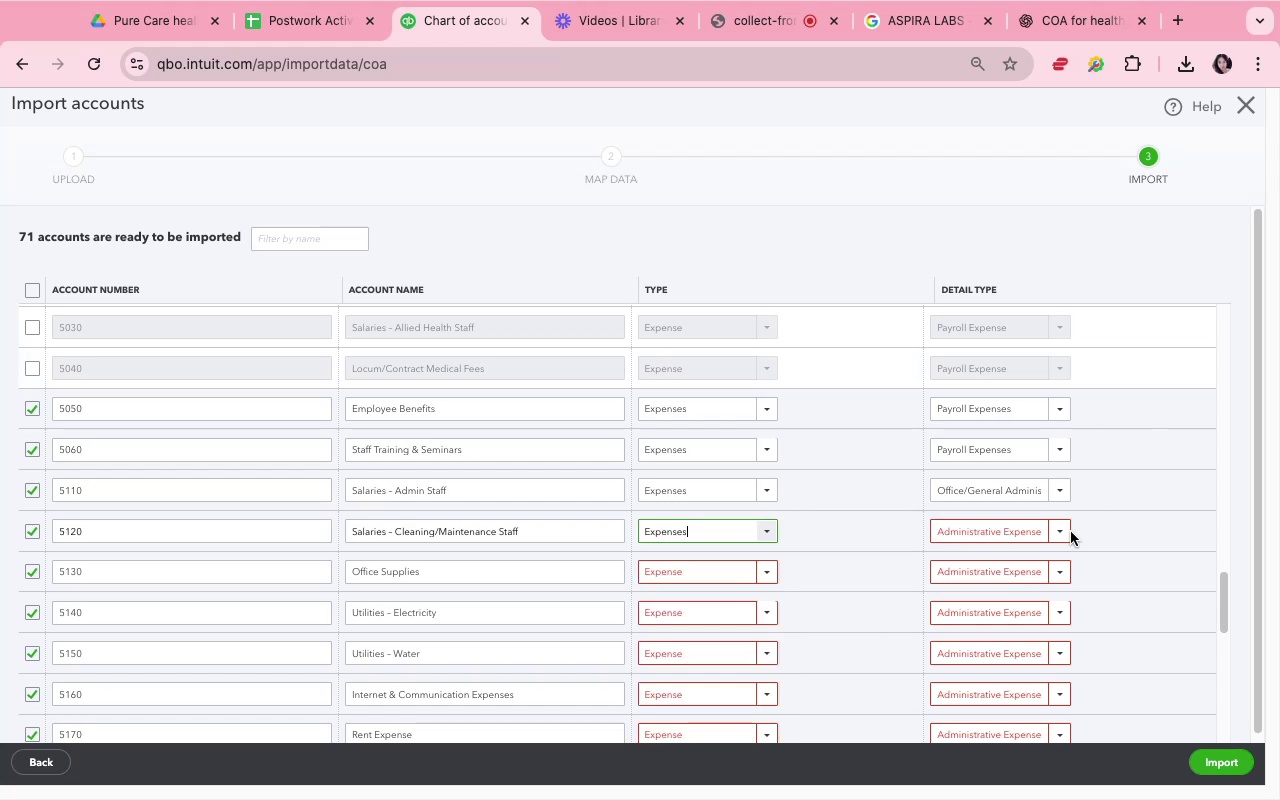 
left_click([1062, 536])
 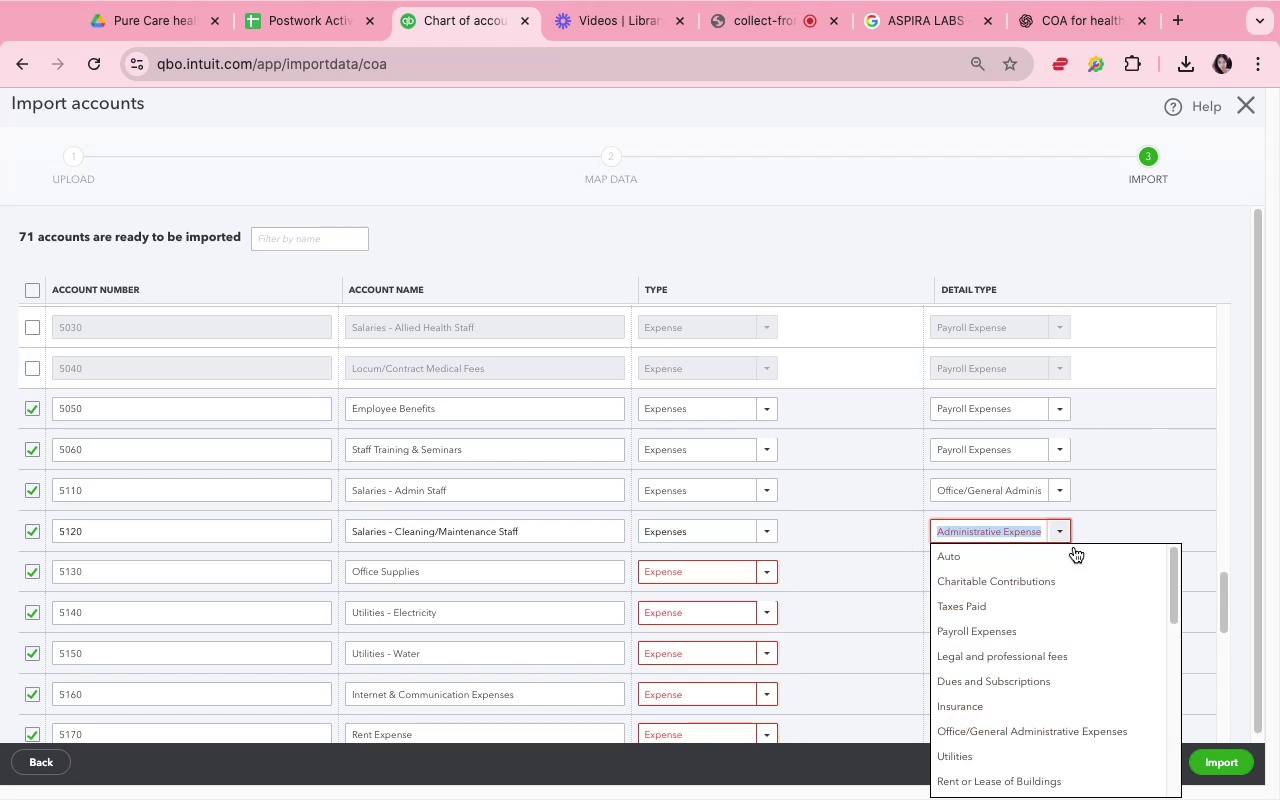 
scroll: coordinate [1044, 683], scroll_direction: down, amount: 3.0
 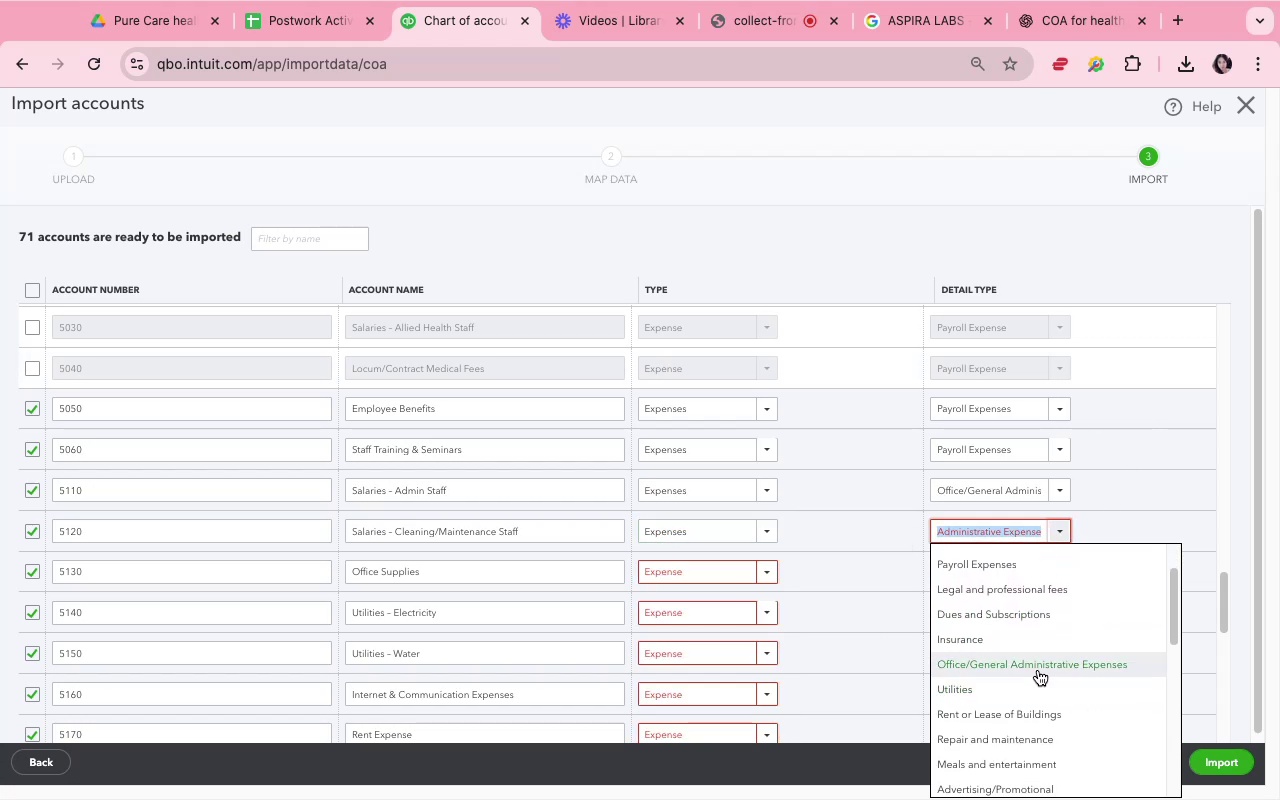 
left_click([1038, 670])
 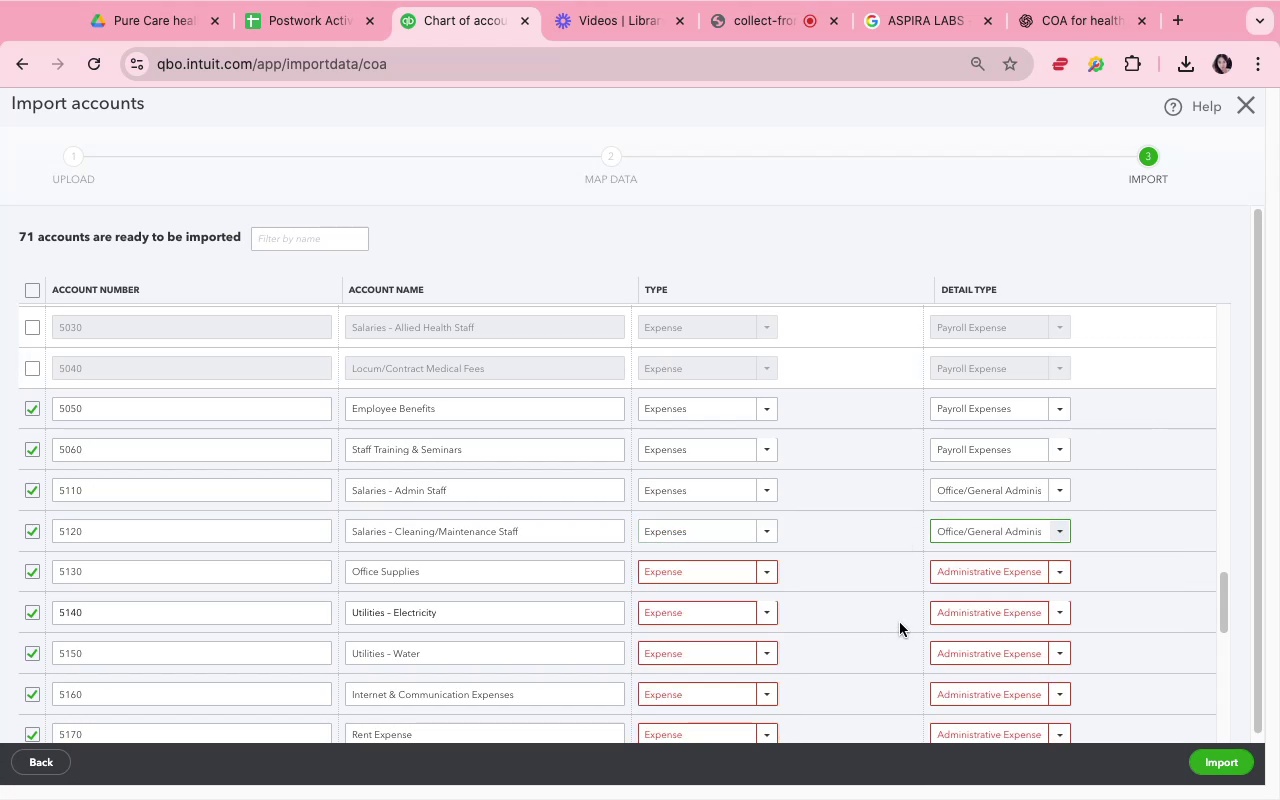 
scroll: coordinate [900, 621], scroll_direction: down, amount: 8.0
 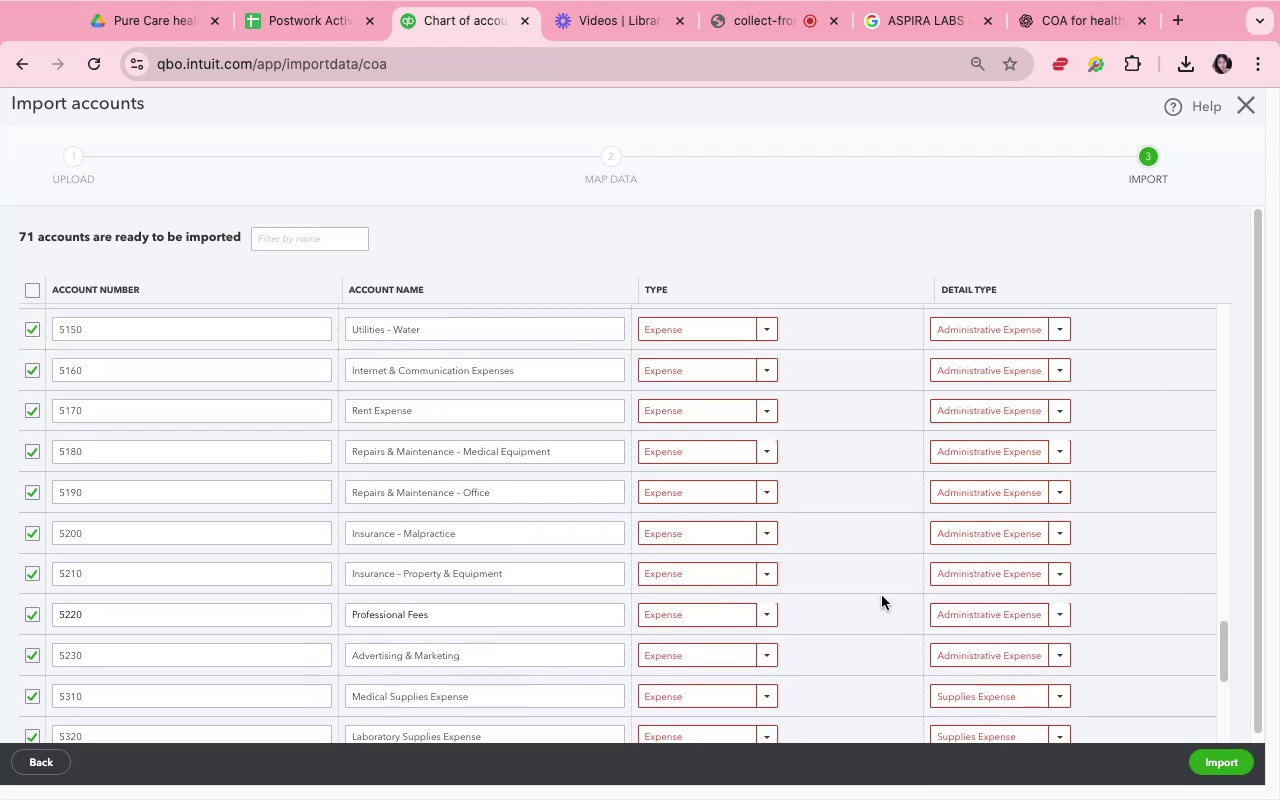 
scroll: coordinate [1086, 397], scroll_direction: up, amount: 6.0
 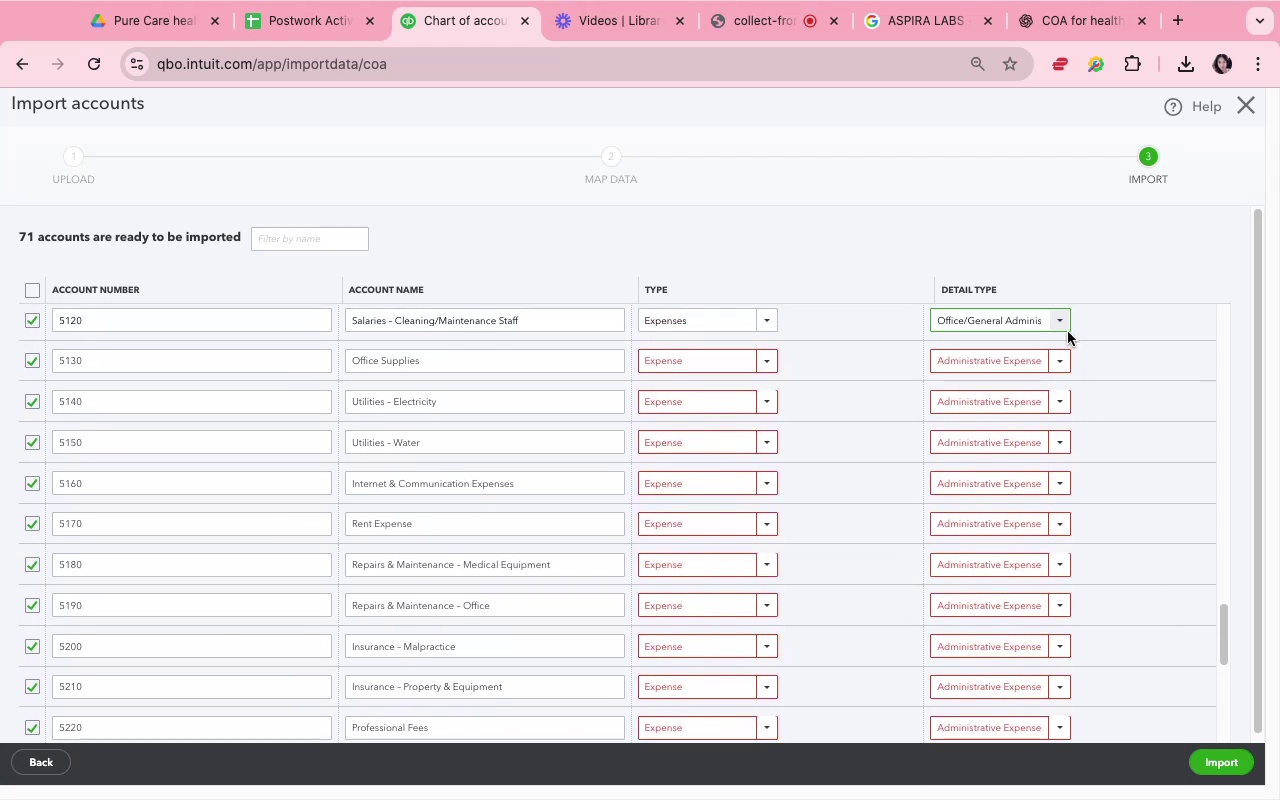 
double_click([1067, 326])
 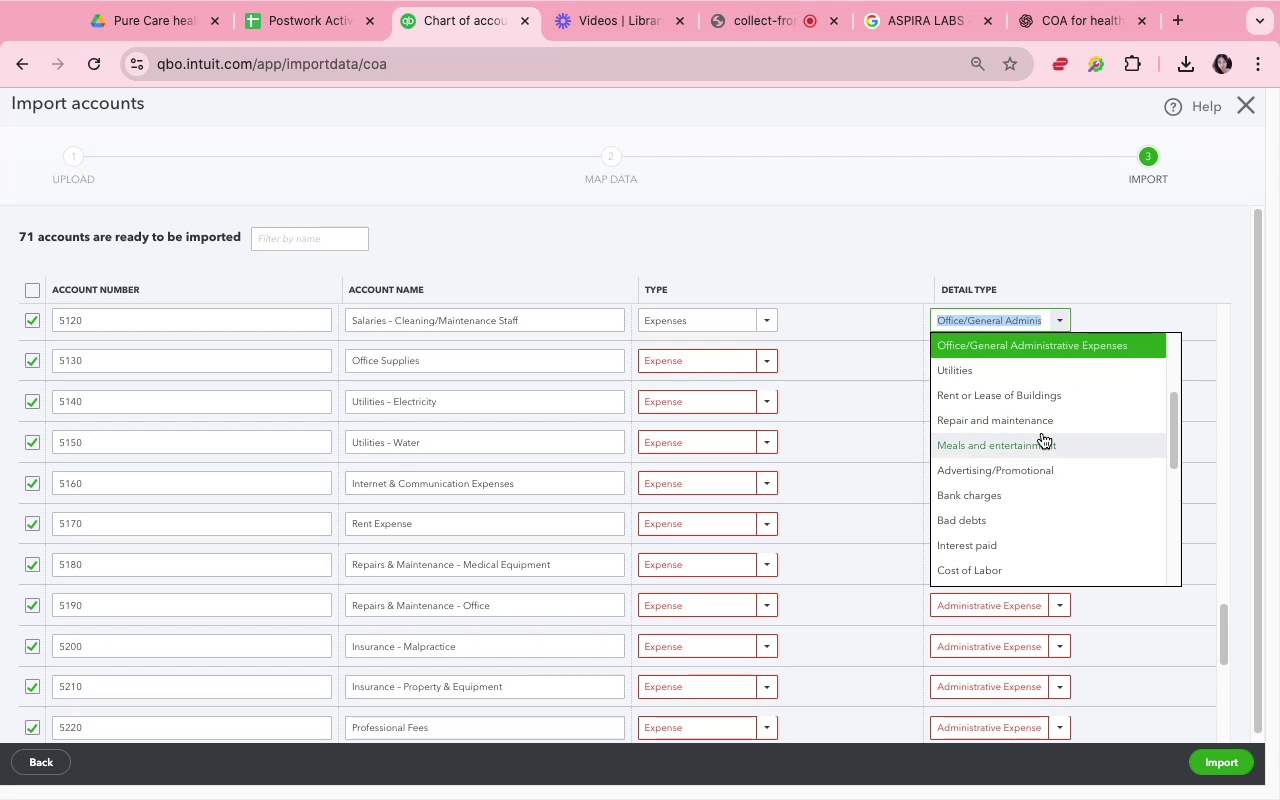 
scroll: coordinate [1041, 450], scroll_direction: up, amount: 9.0
 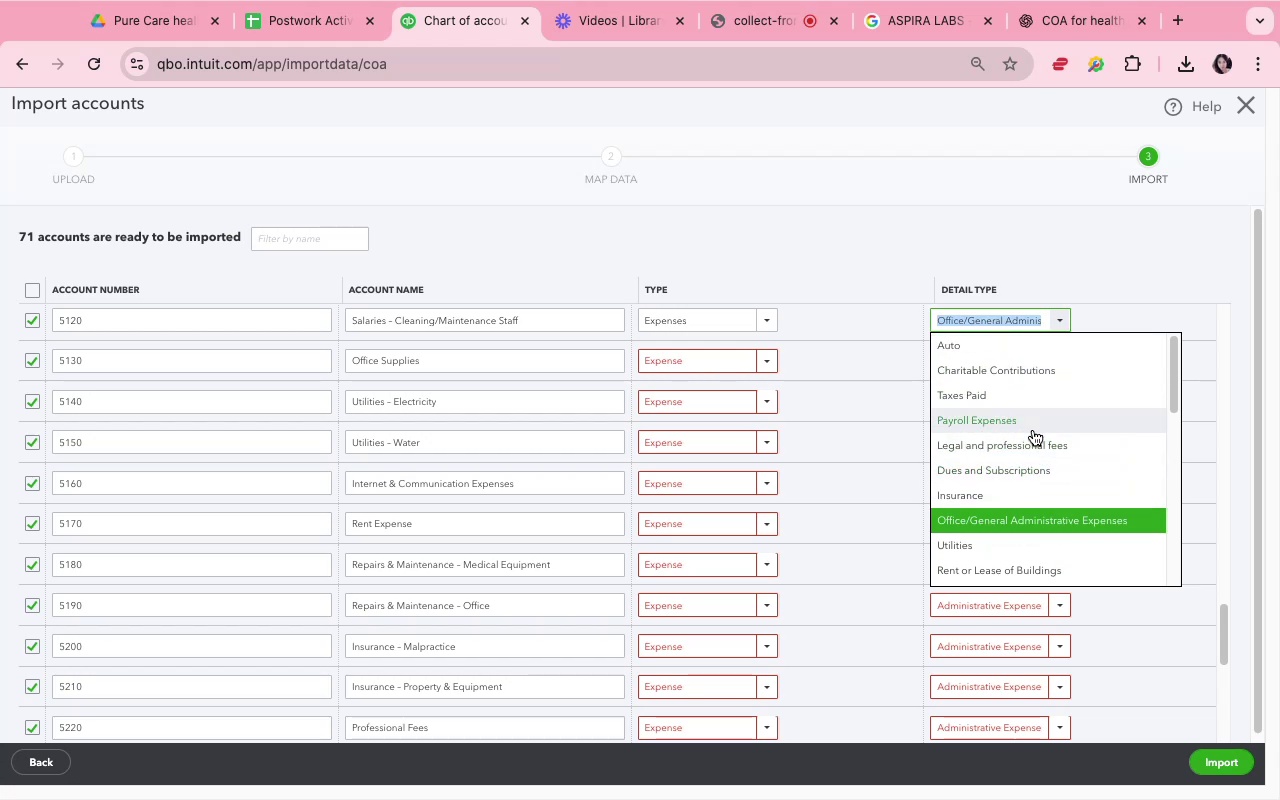 
scroll: coordinate [1073, 475], scroll_direction: down, amount: 16.0
 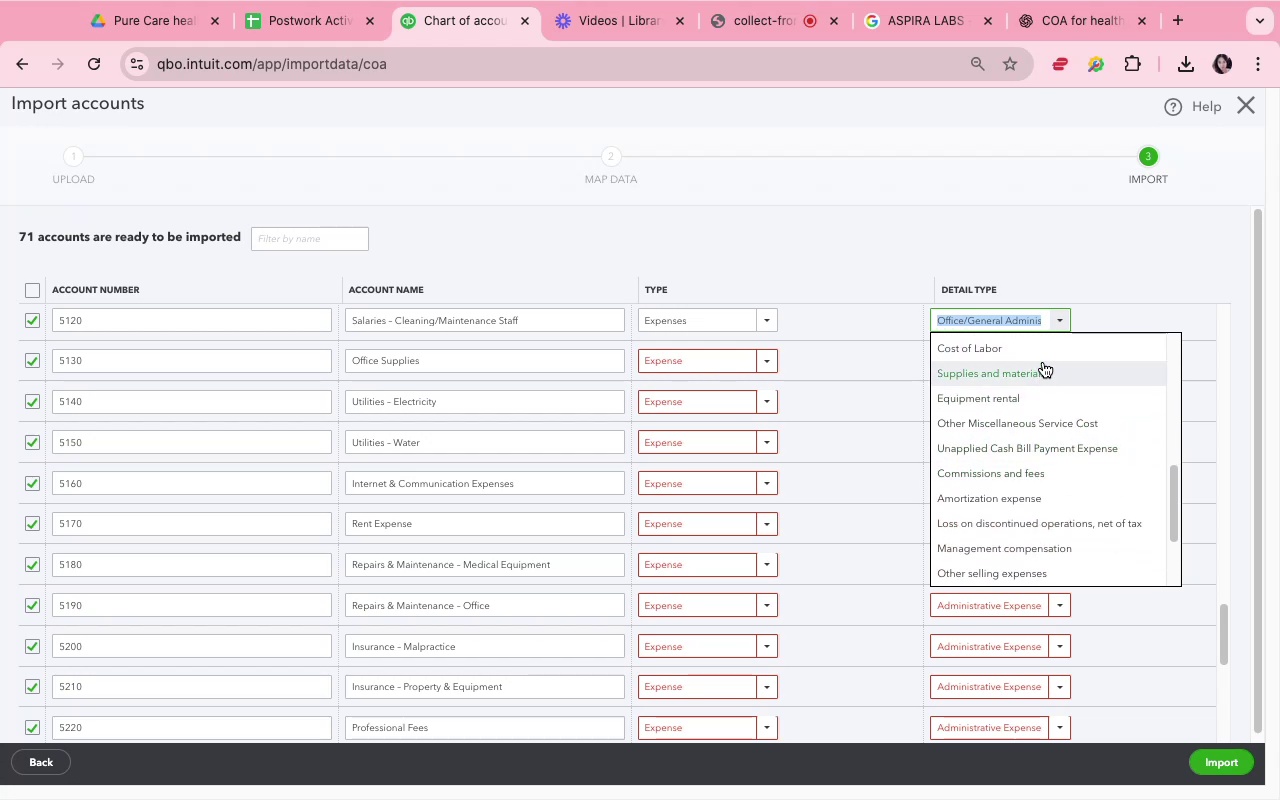 
left_click([1043, 346])
 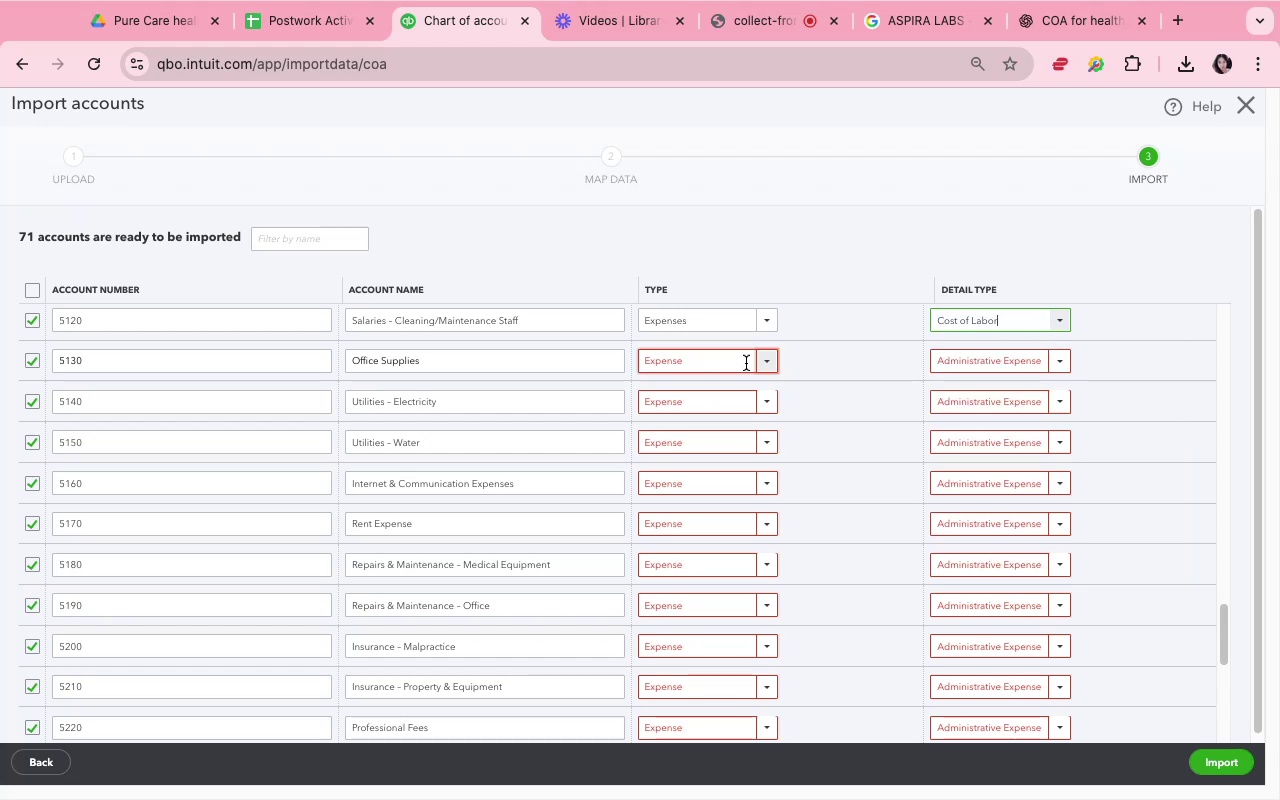 
left_click([766, 356])
 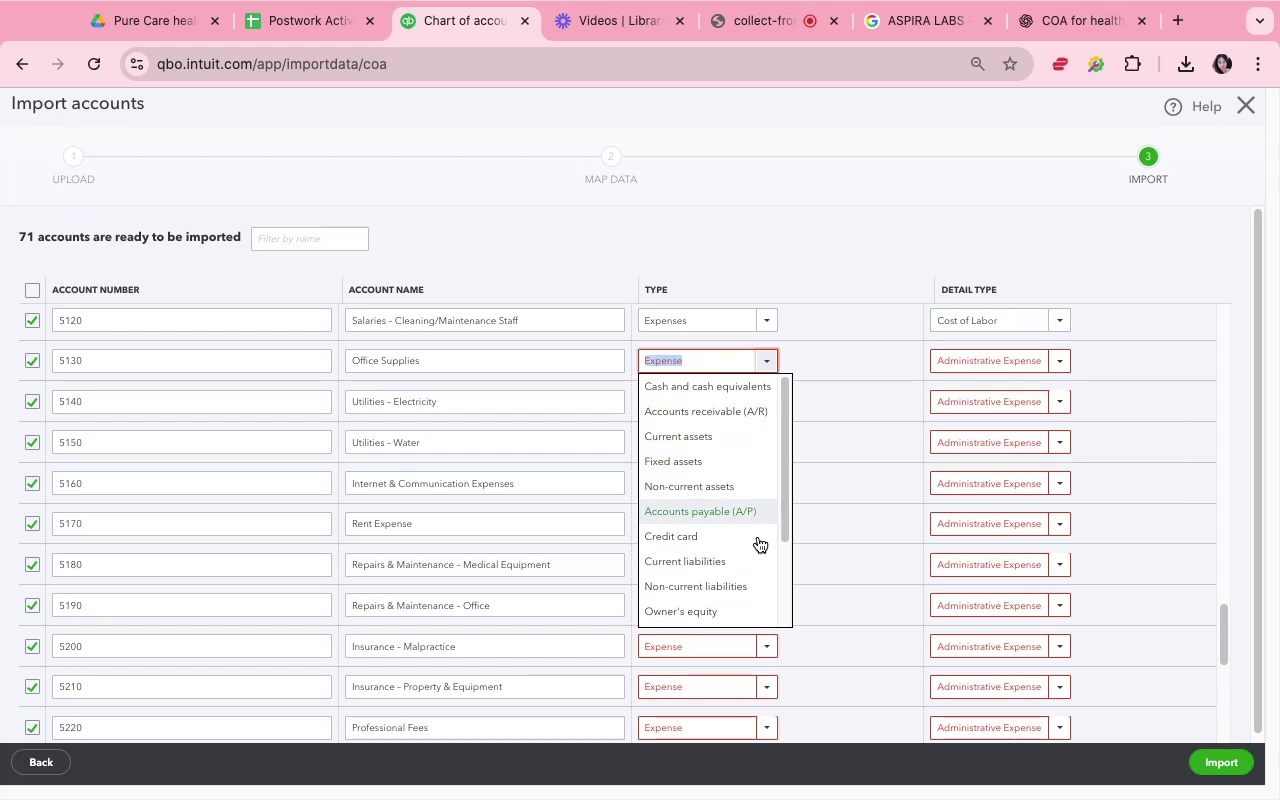 
scroll: coordinate [770, 586], scroll_direction: down, amount: 9.0
 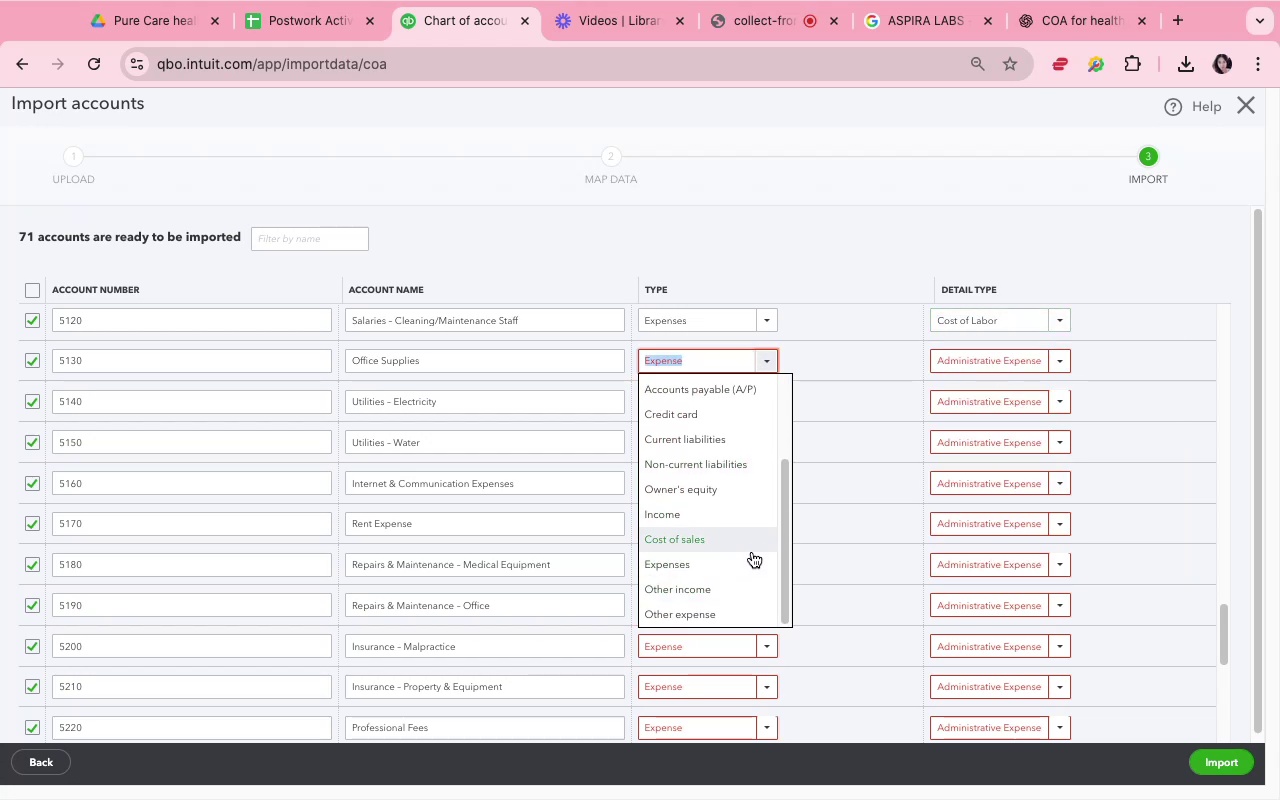 
left_click([751, 567])
 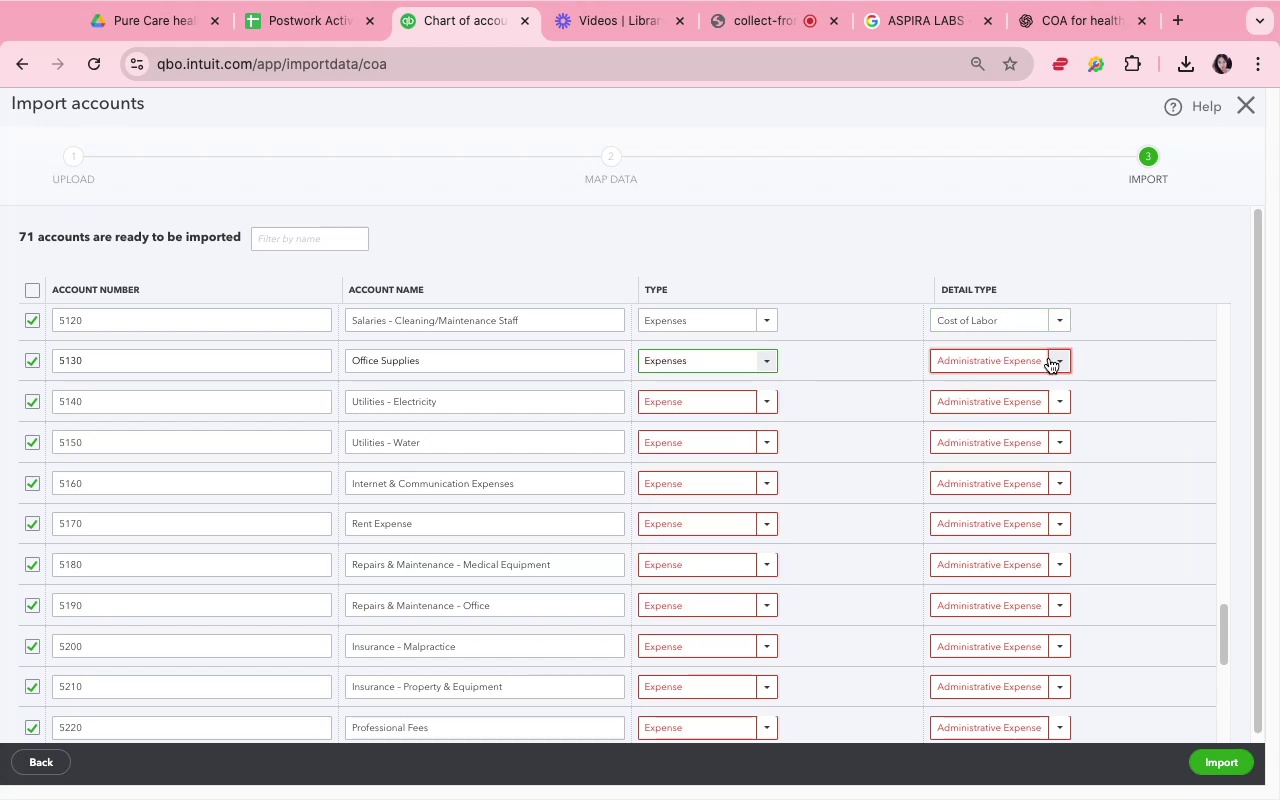 
left_click([1058, 356])
 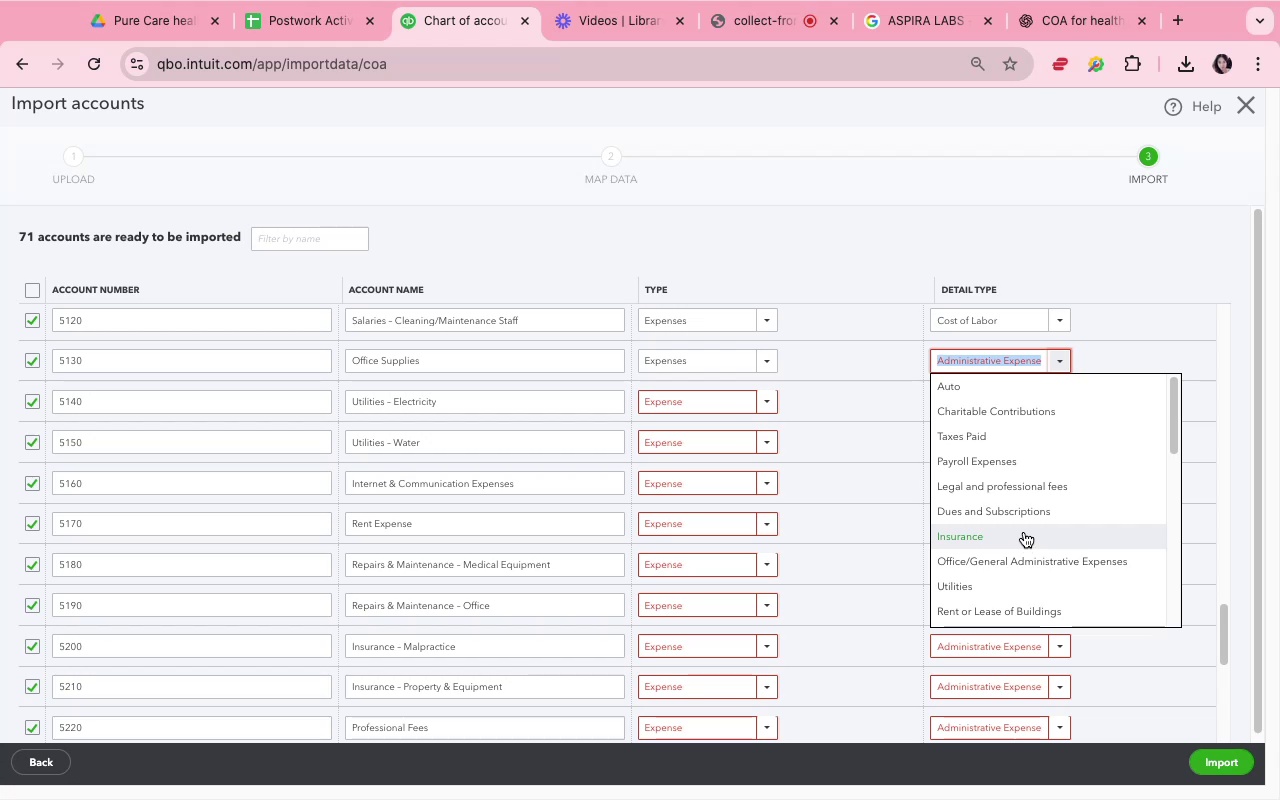 
scroll: coordinate [1029, 556], scroll_direction: down, amount: 15.0
 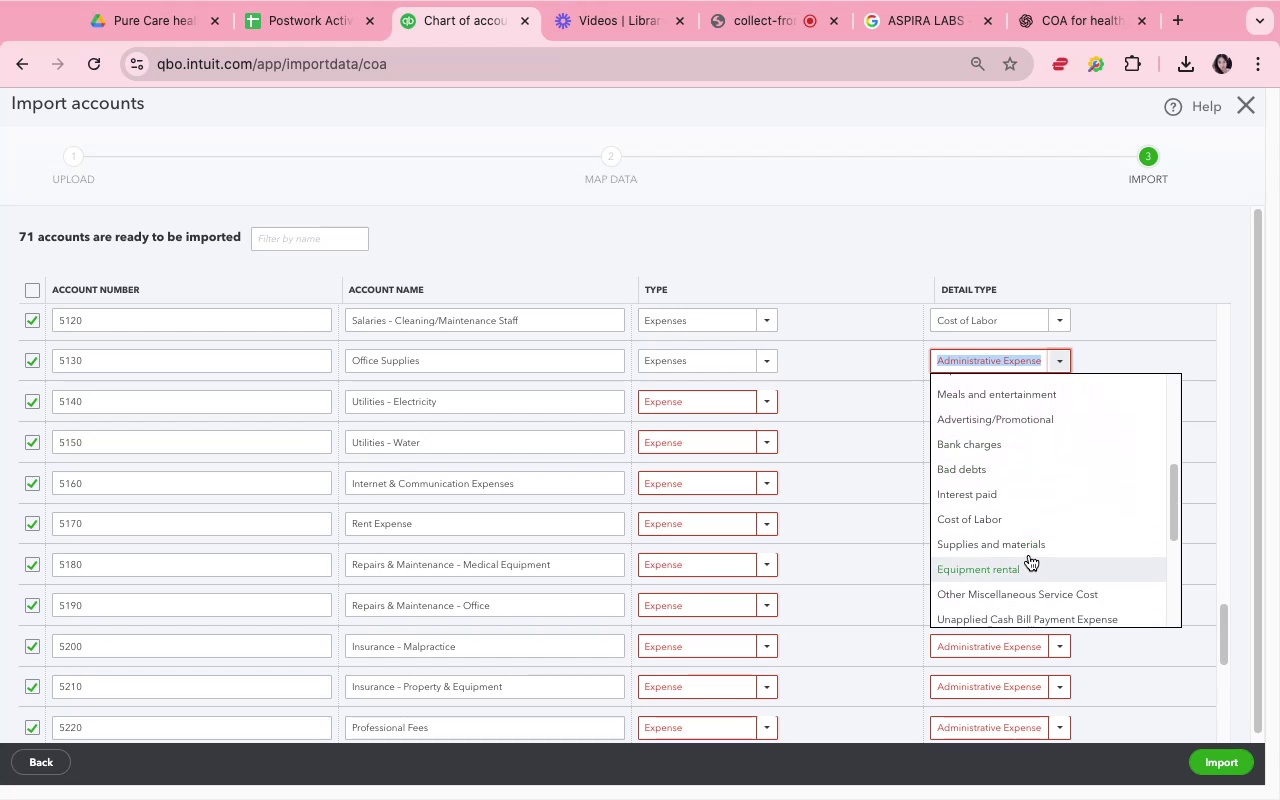 
left_click([1028, 546])
 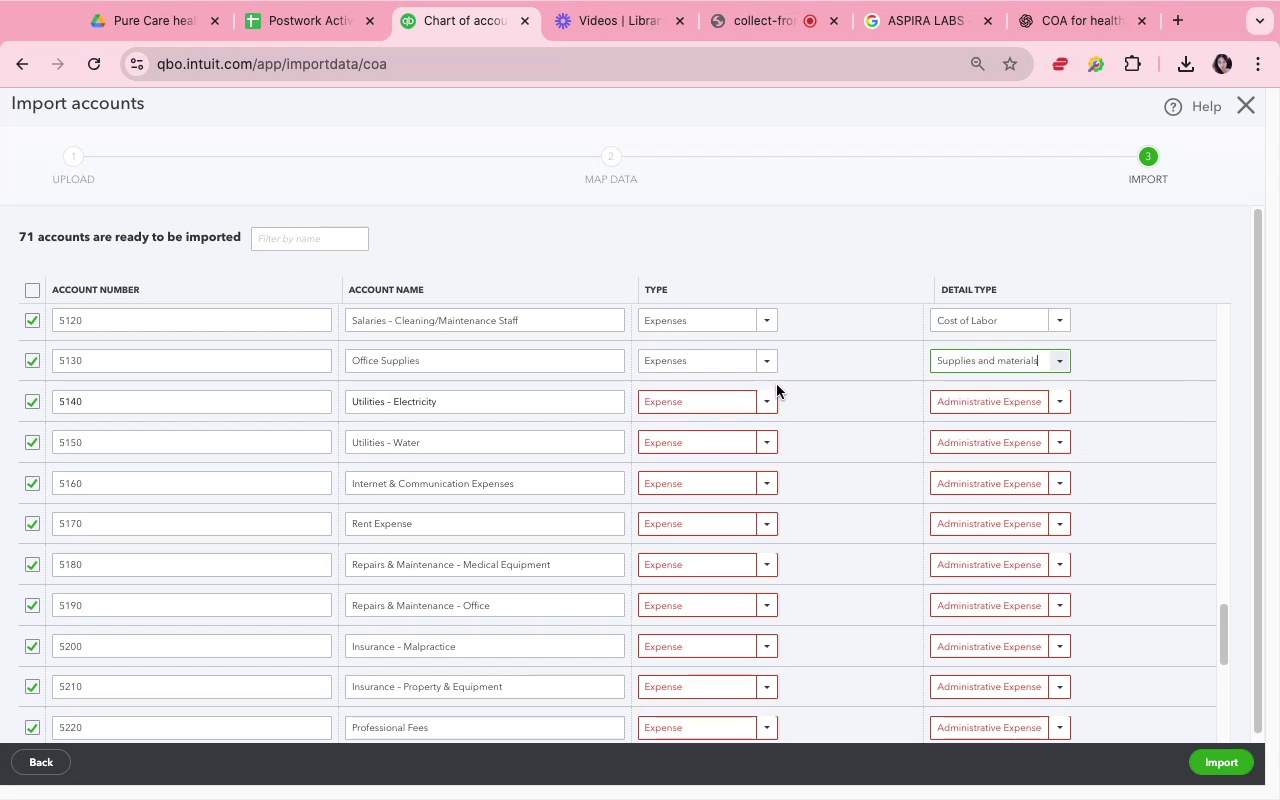 
left_click([776, 399])
 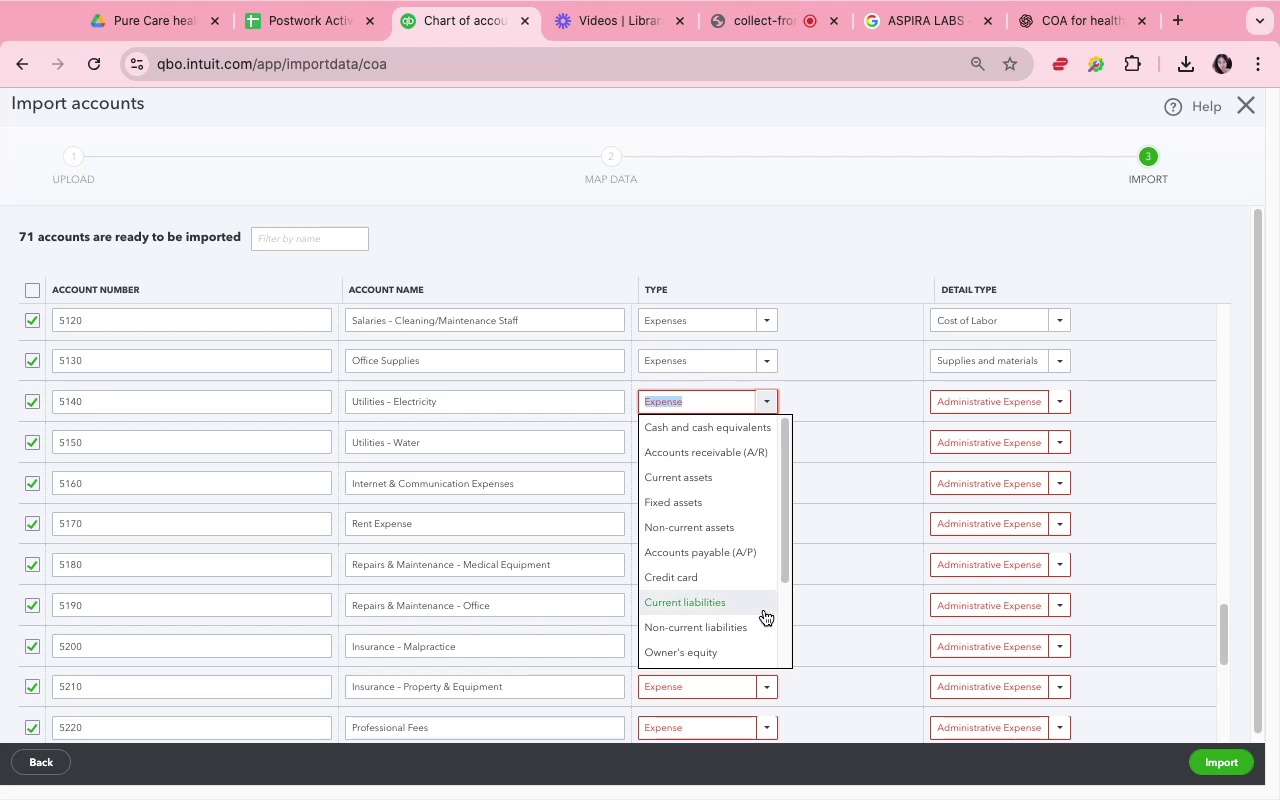 
scroll: coordinate [730, 574], scroll_direction: down, amount: 5.0
 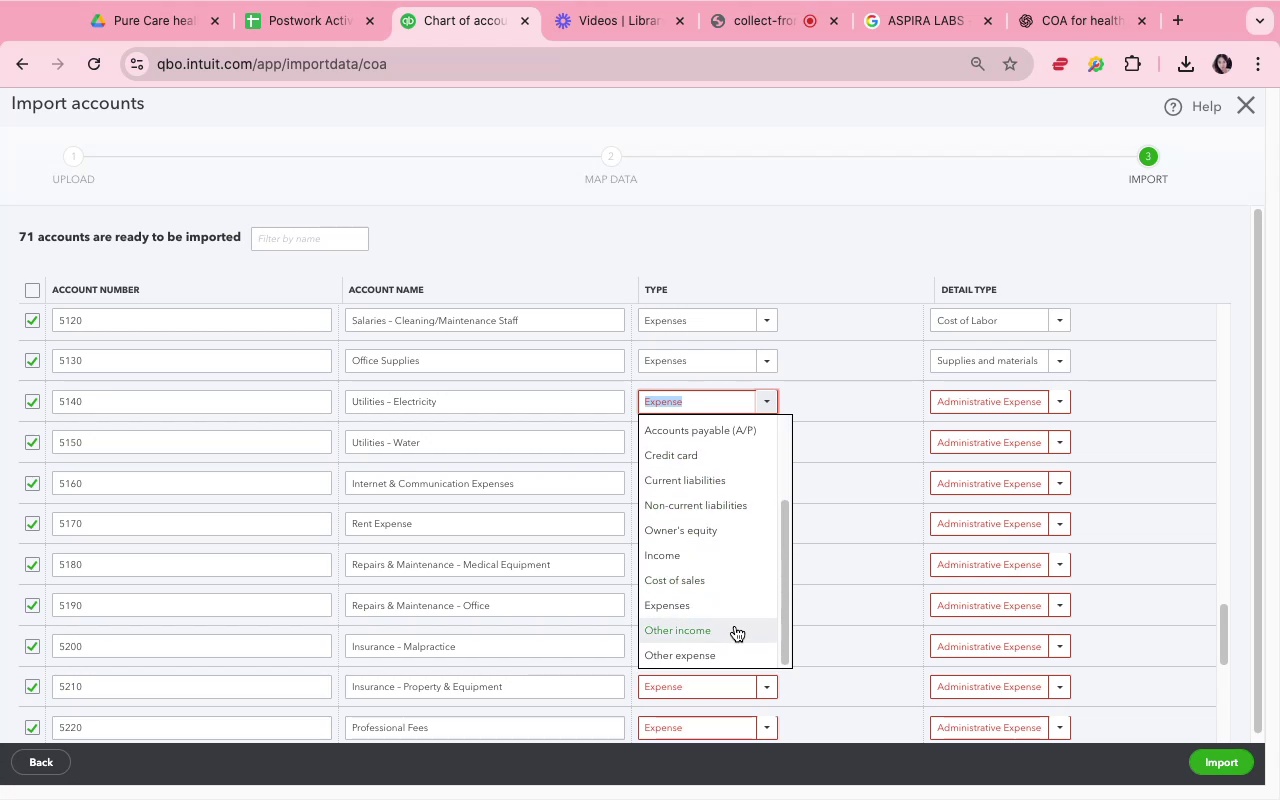 
left_click([735, 608])
 